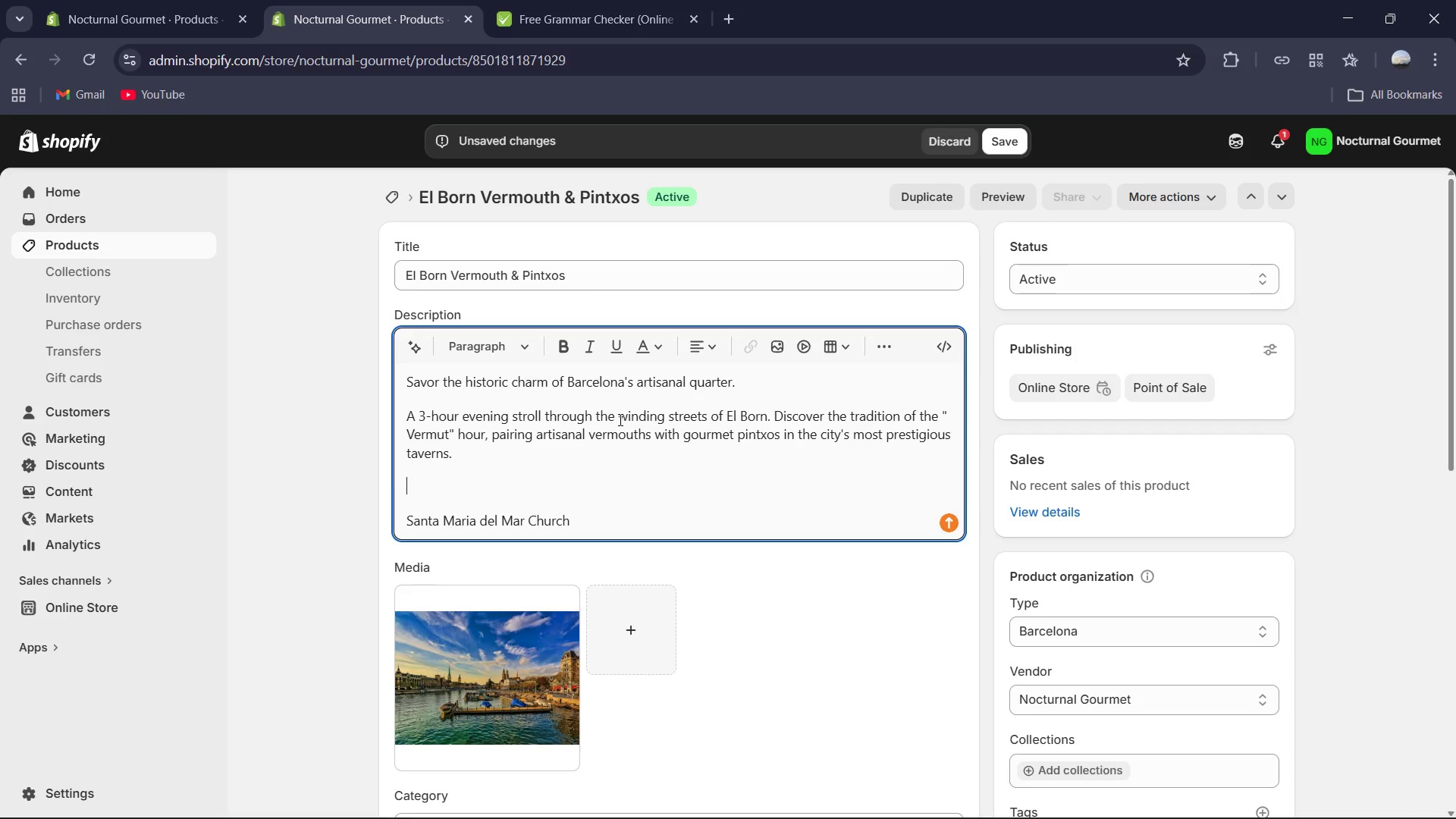 
type(Duration: 3-)
key(Backspace)
type( Hours)
 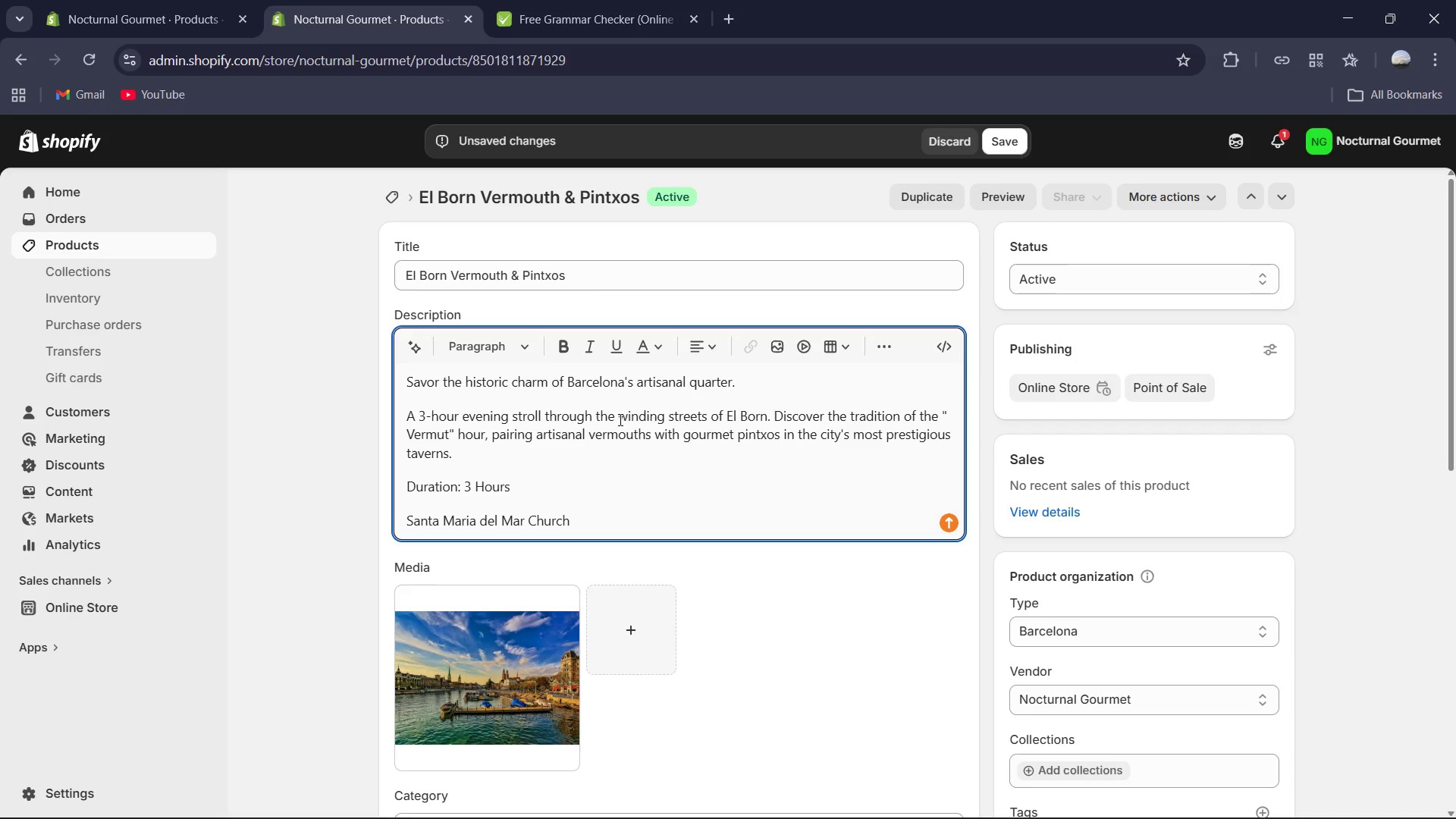 
key(Enter)
 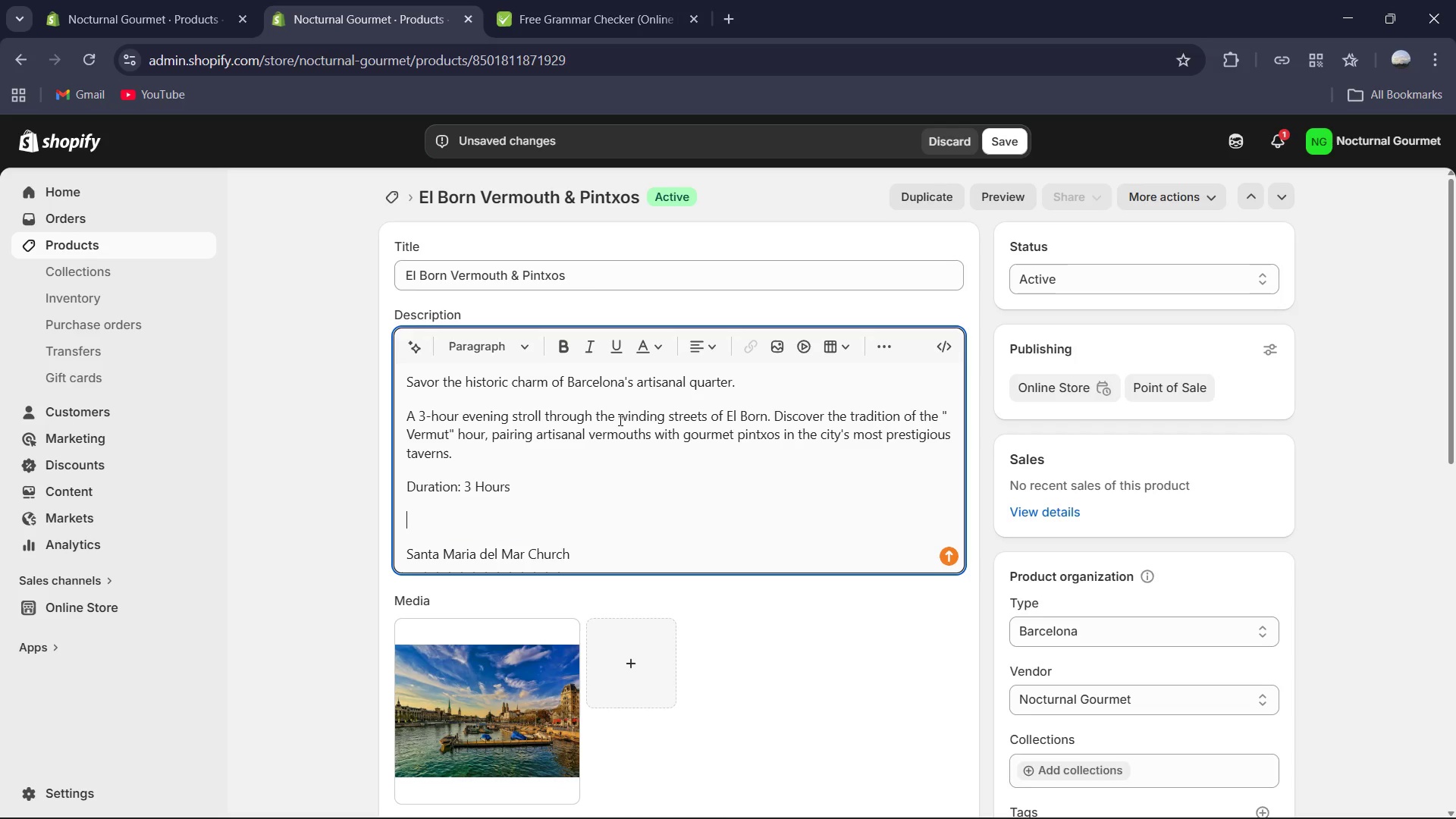 
type(Meeting point)
 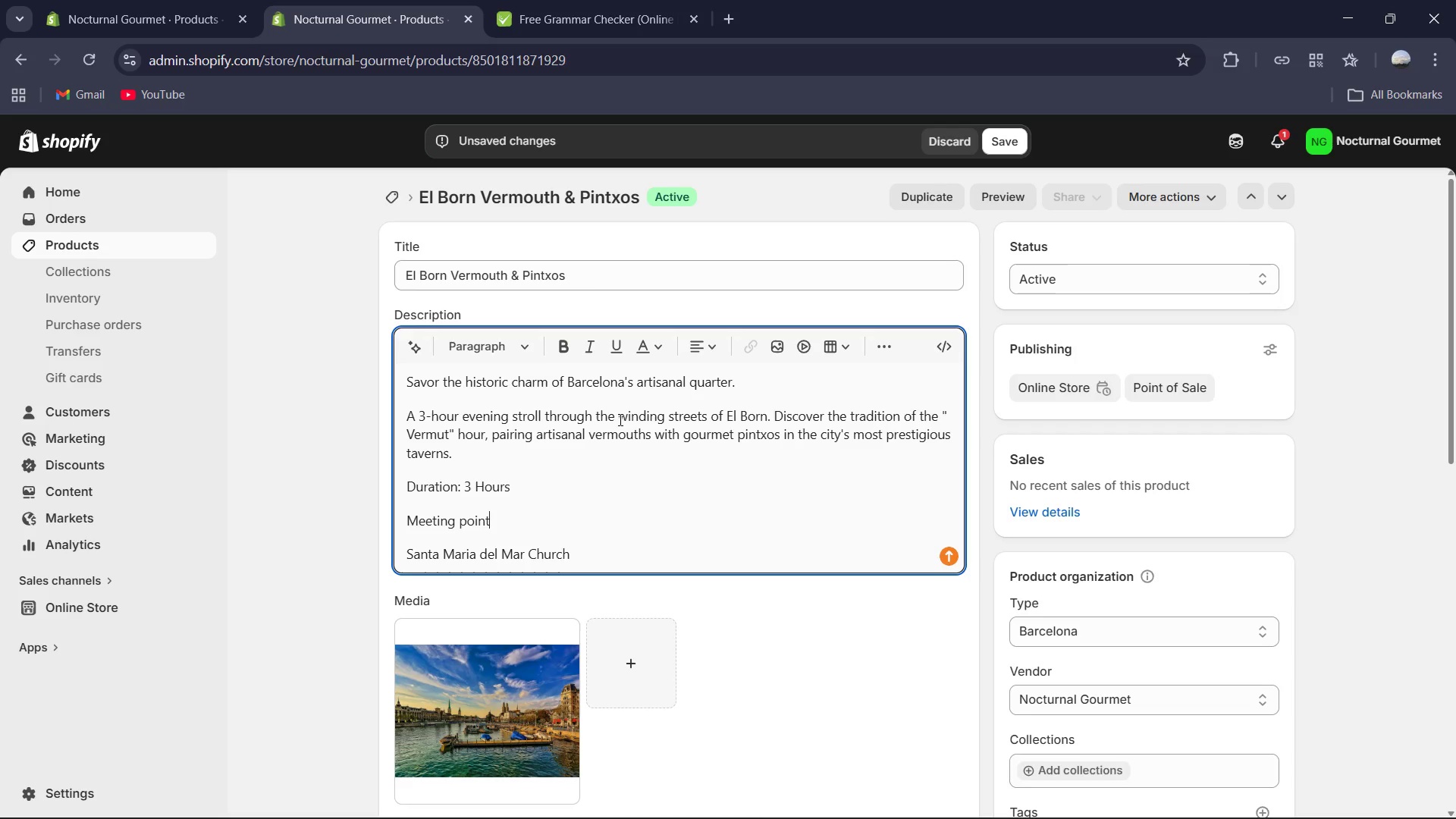 
key(ArrowLeft)
 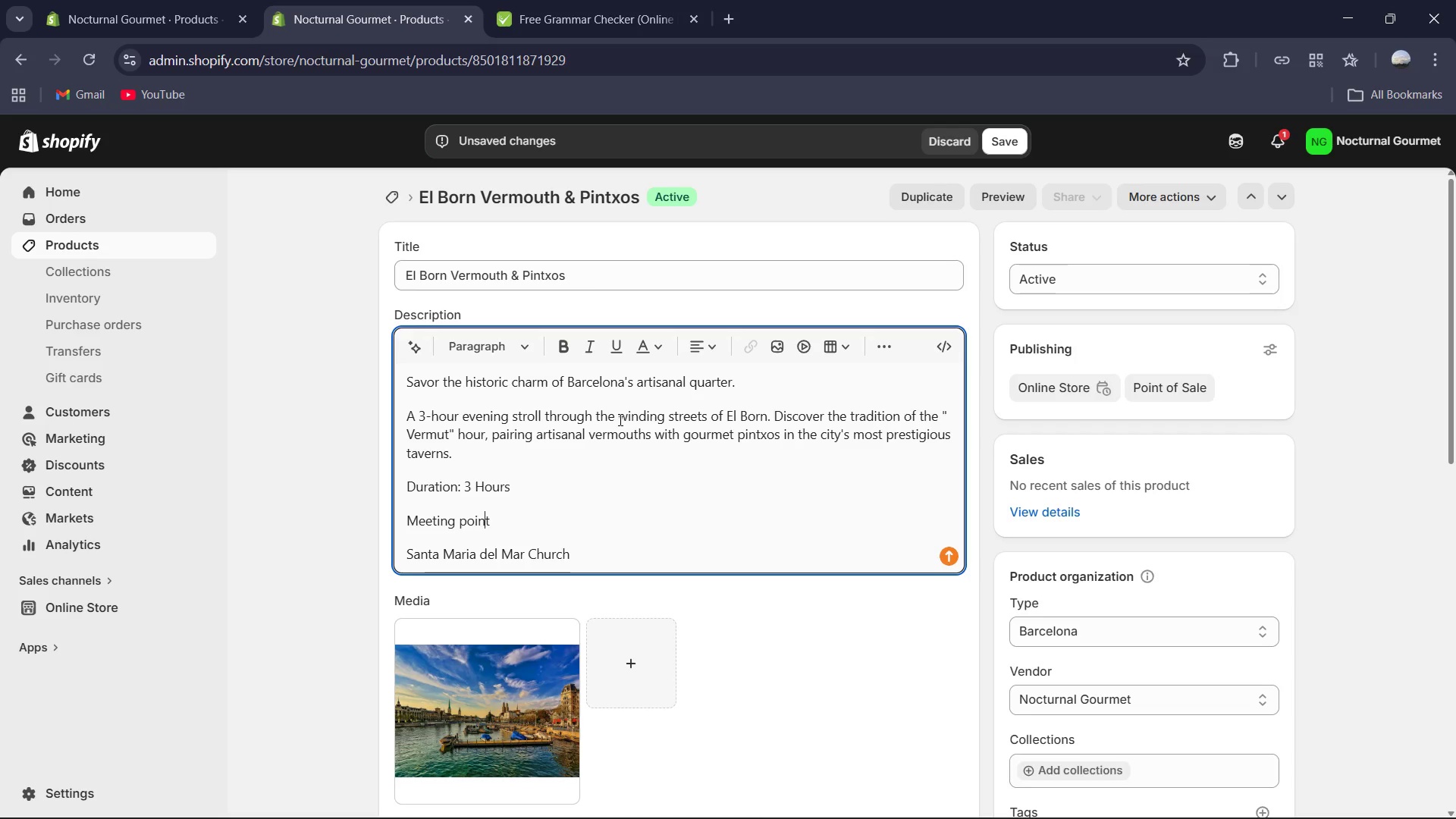 
key(ArrowLeft)
 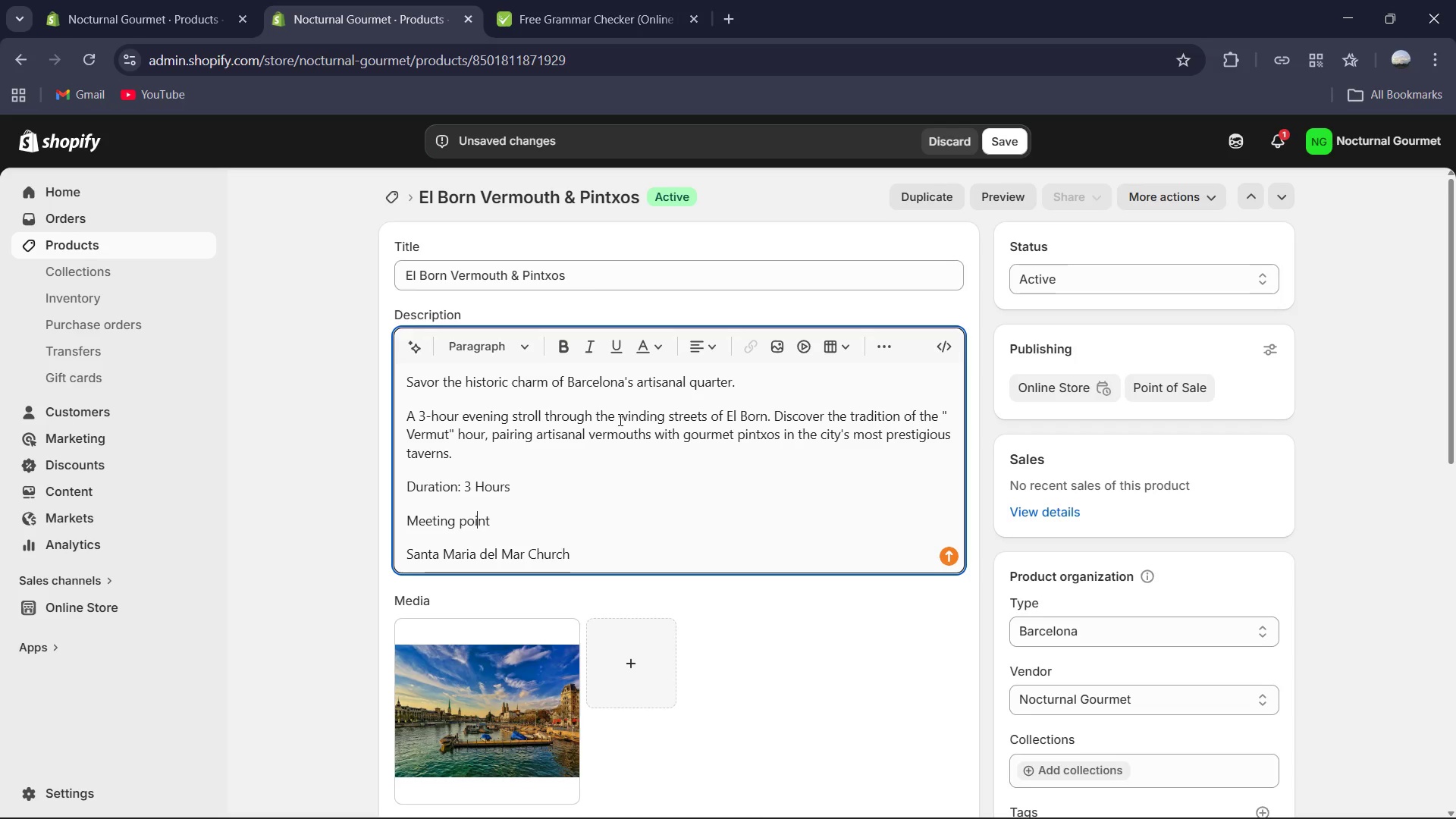 
key(ArrowLeft)
 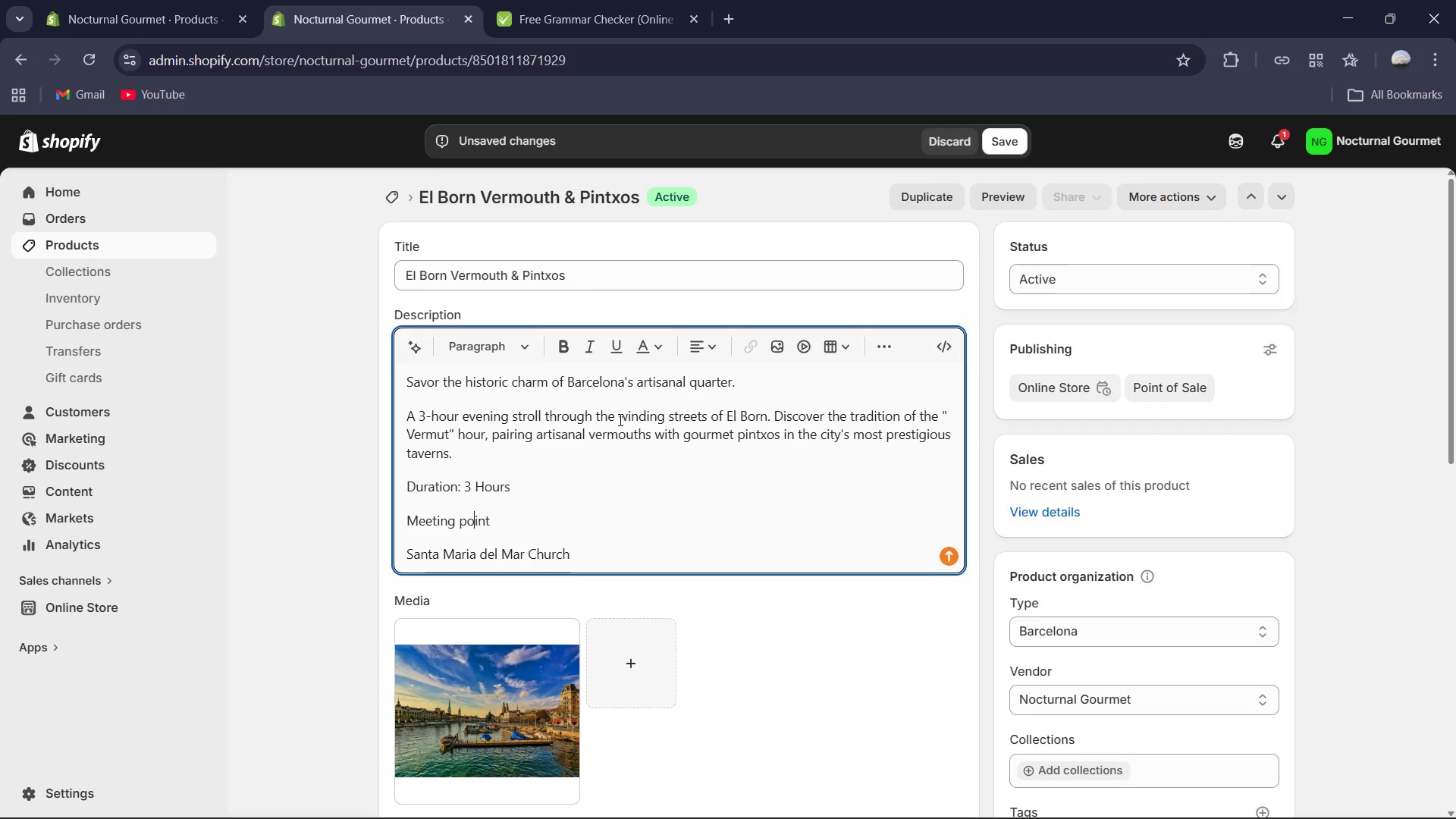 
key(ArrowLeft)
 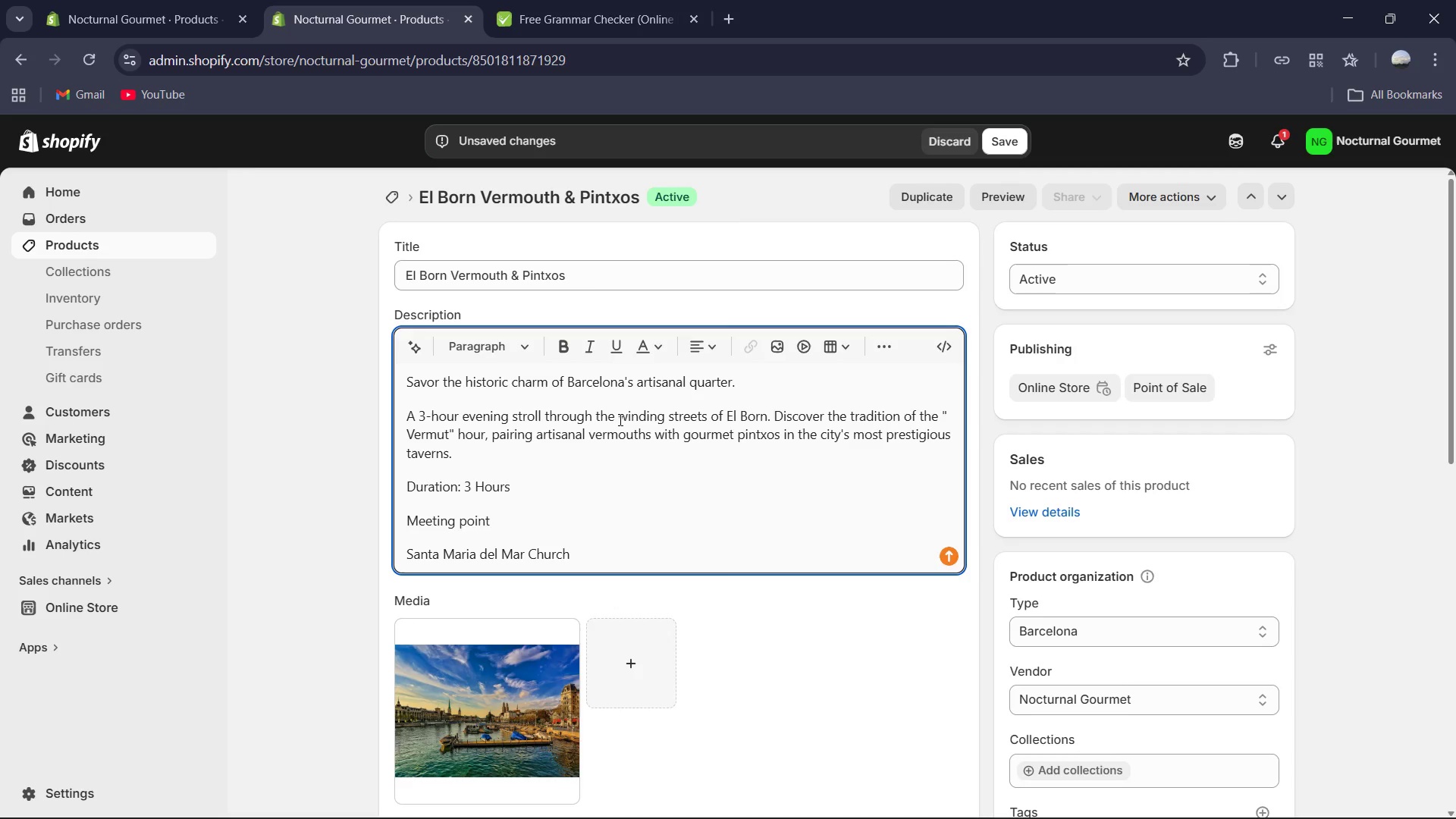 
key(Backspace)
 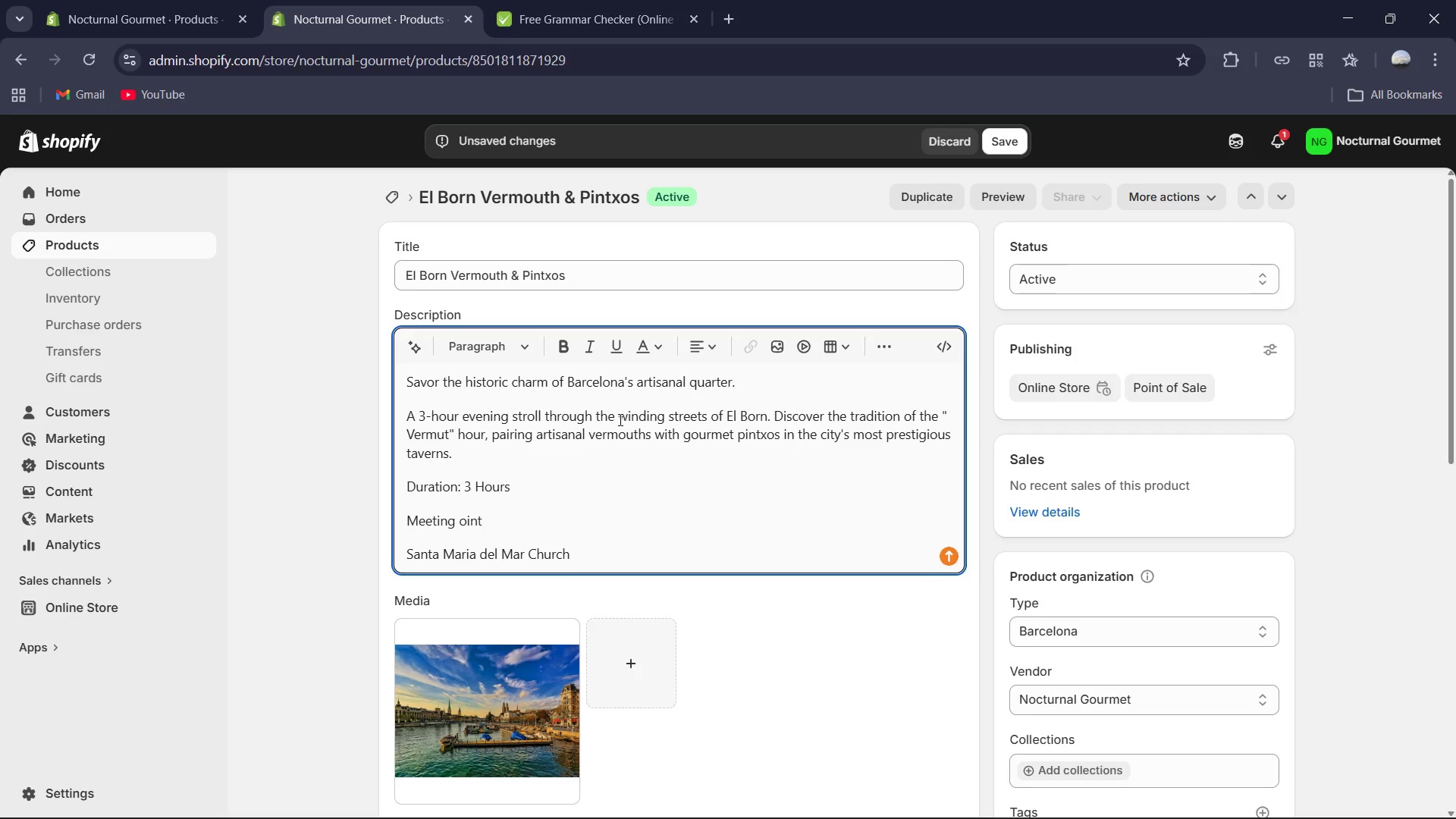 
key(Shift+ShiftRight)
 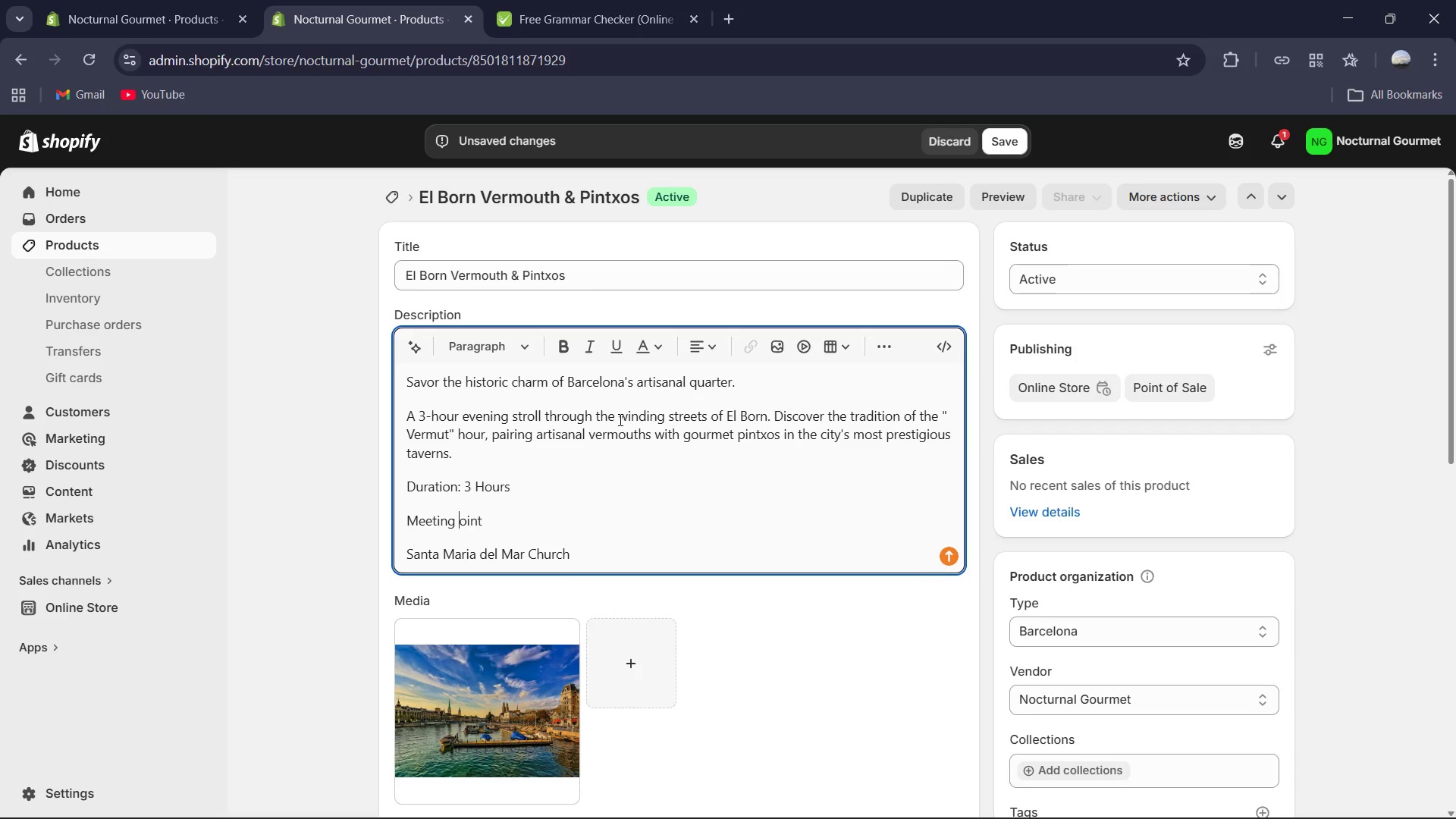 
key(Shift+P)
 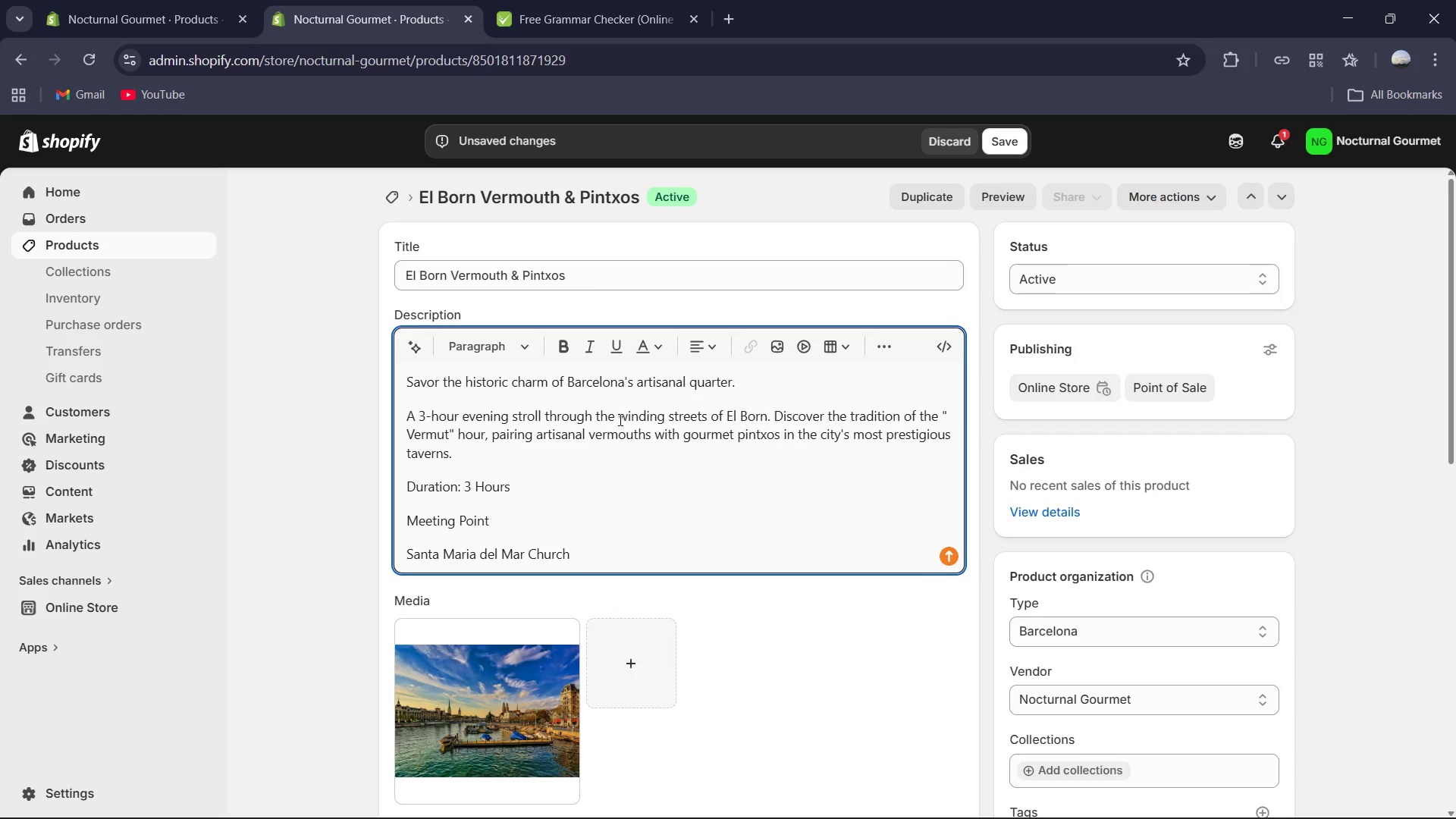 
key(ArrowRight)
 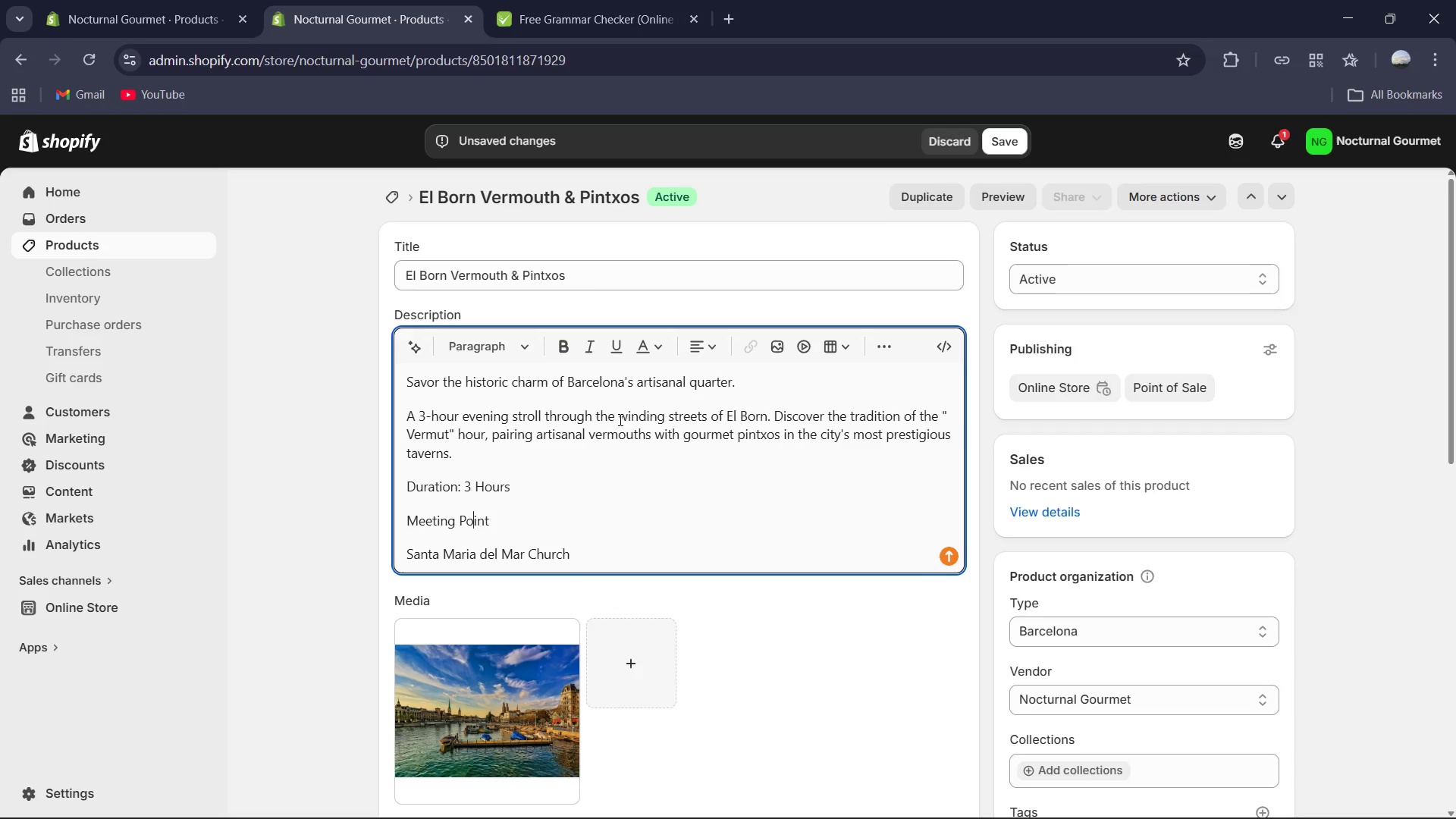 
key(ArrowRight)
 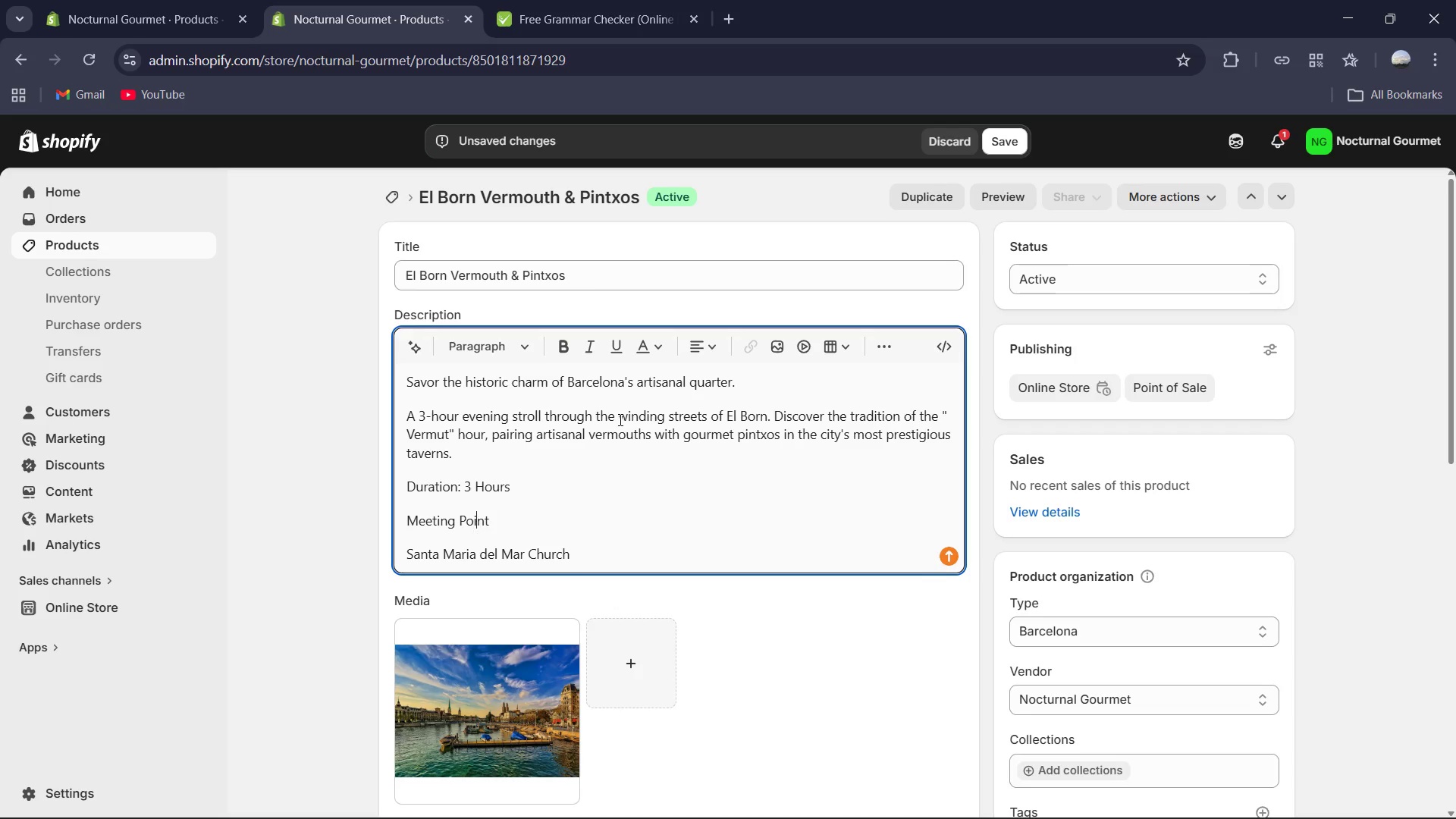 
key(ArrowRight)
 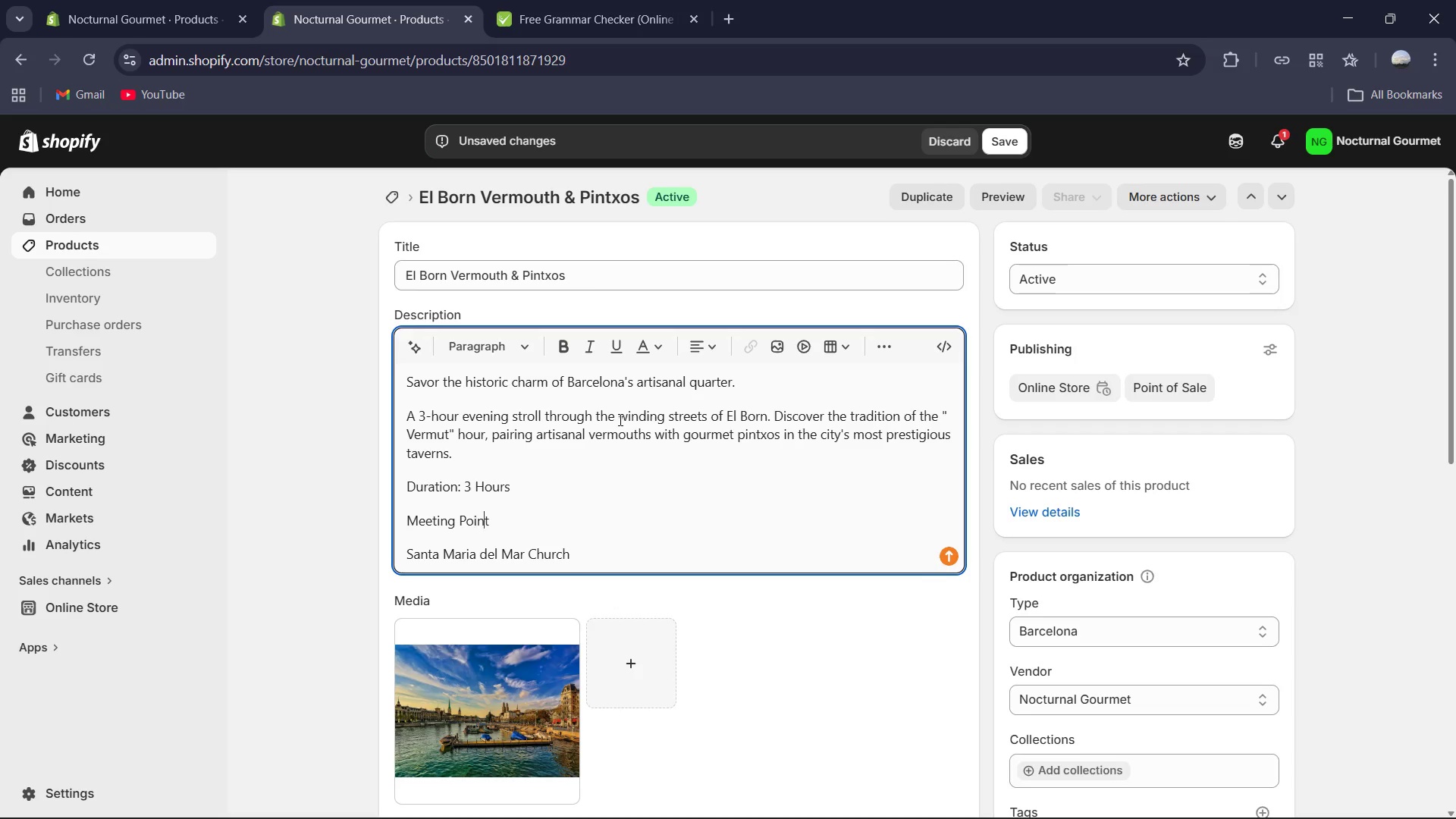 
key(ArrowRight)
 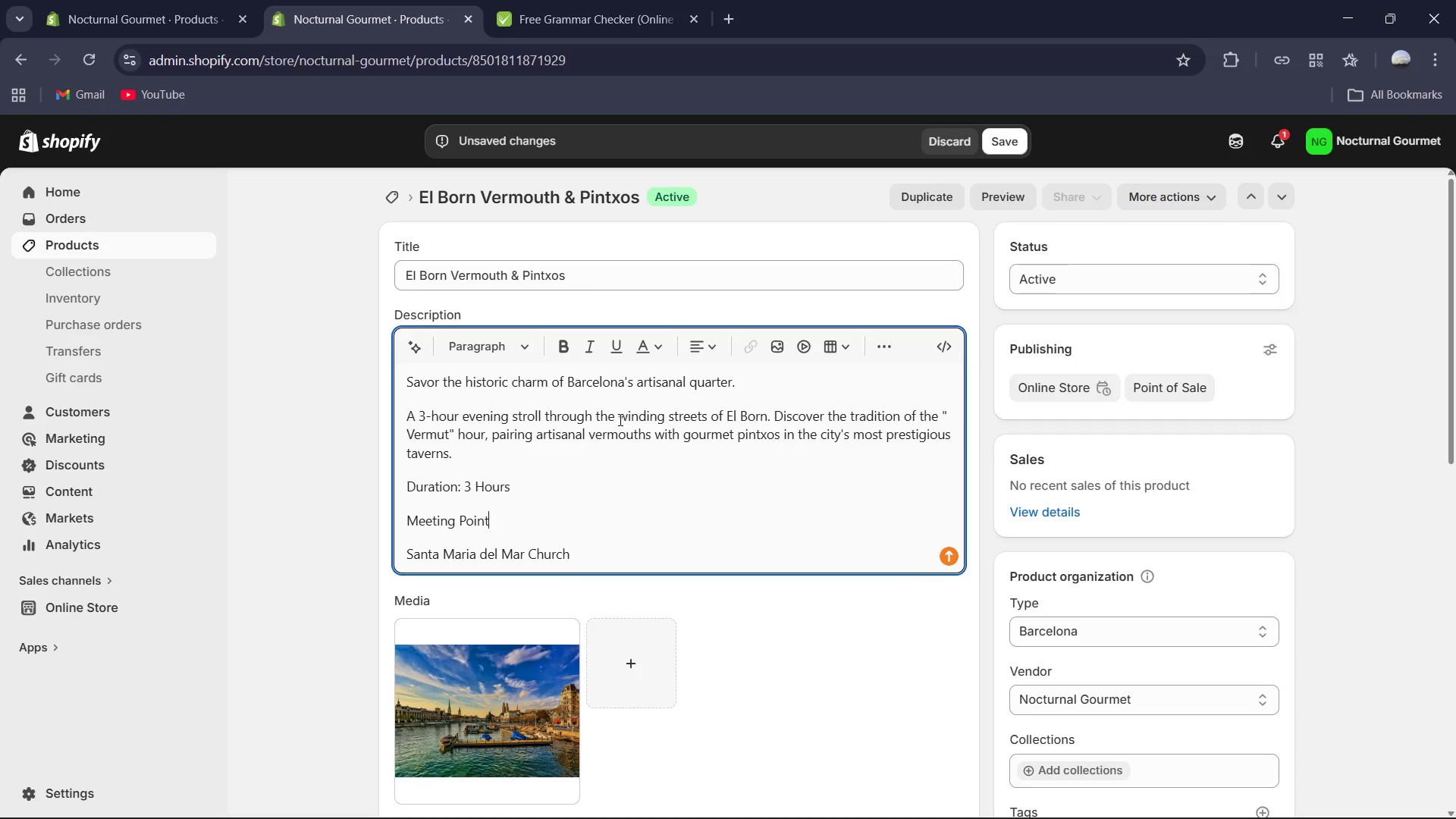 
key(ArrowRight)
 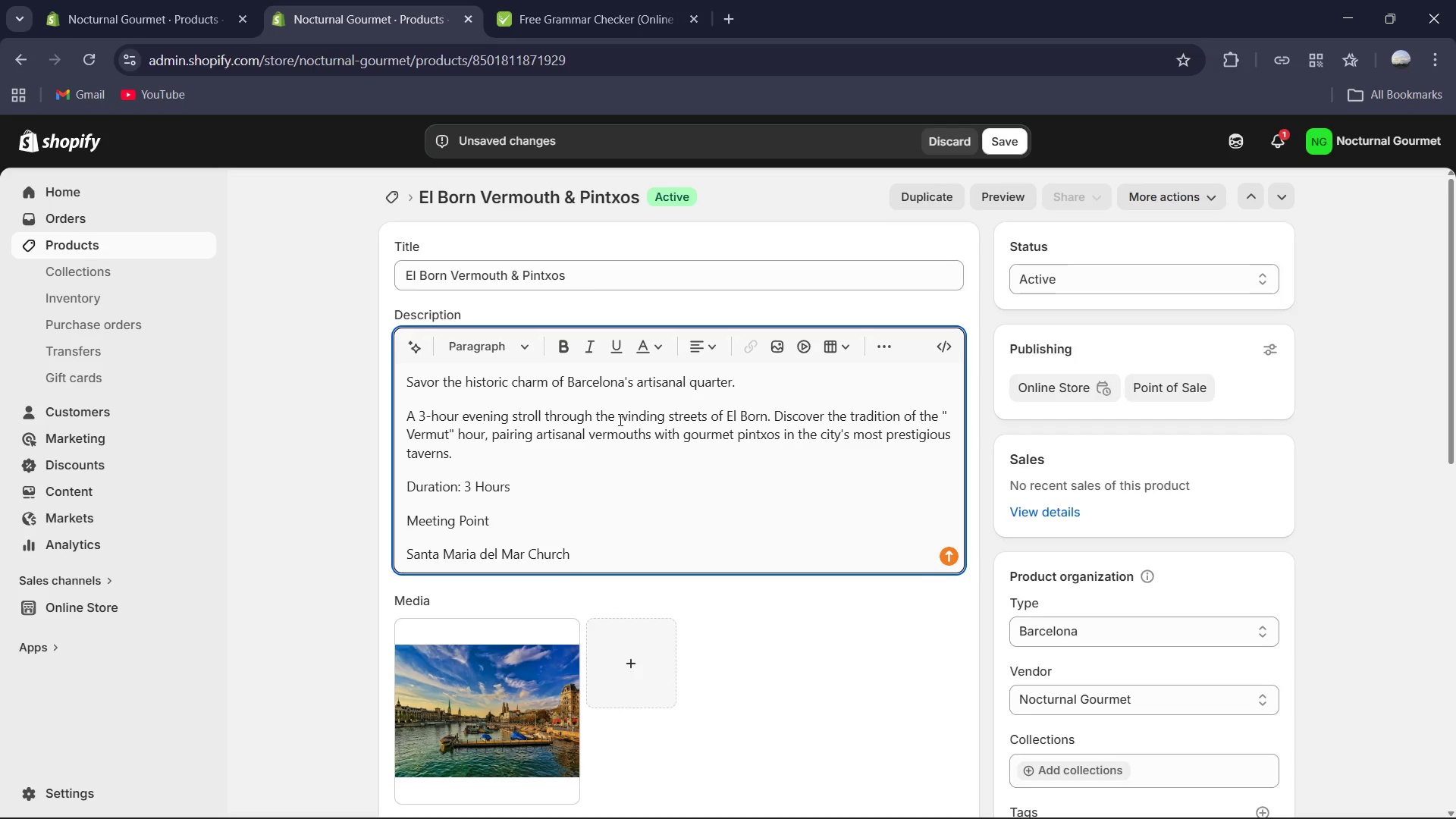 
key(ArrowUp)
 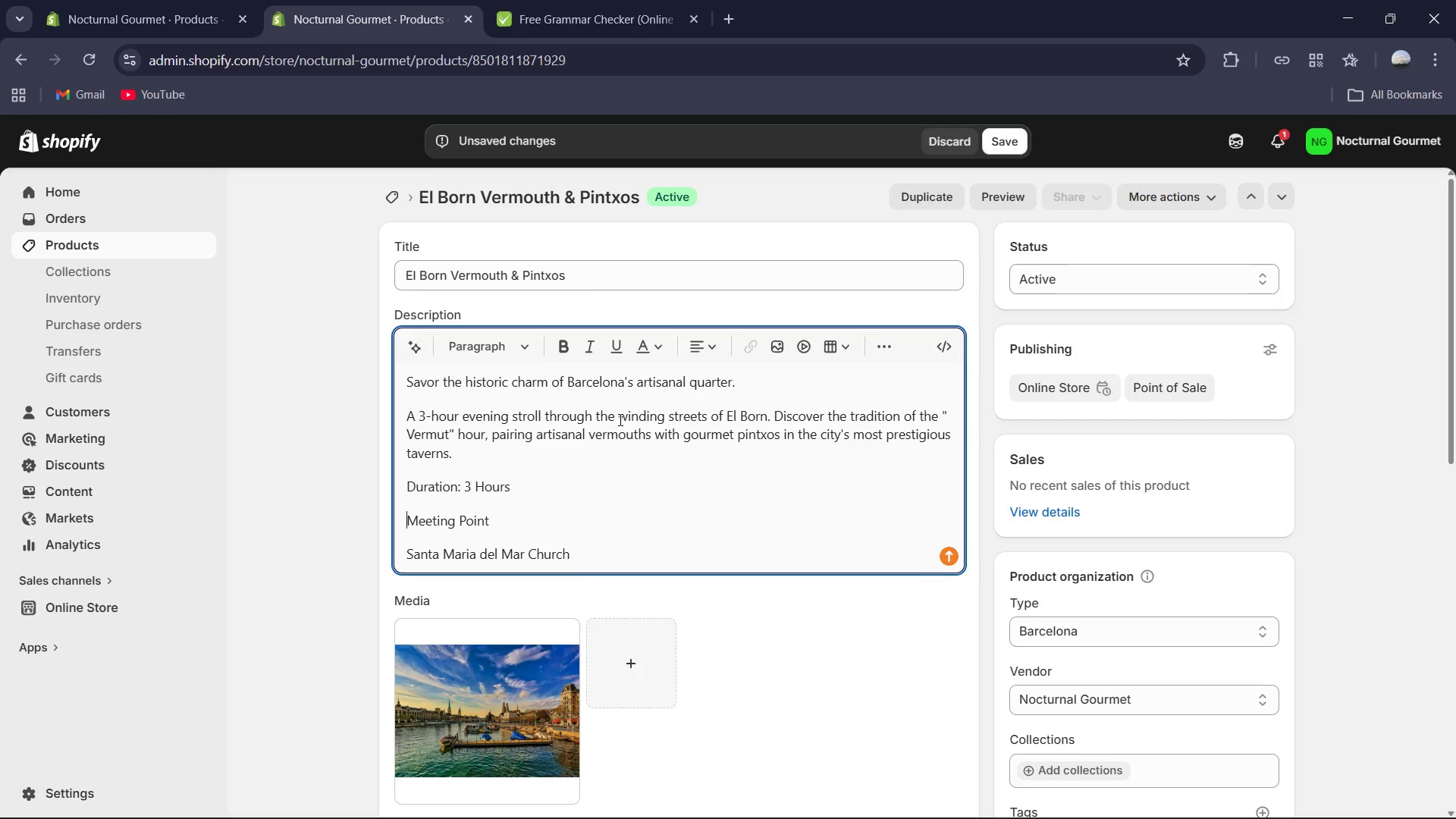 
key(ArrowDown)
 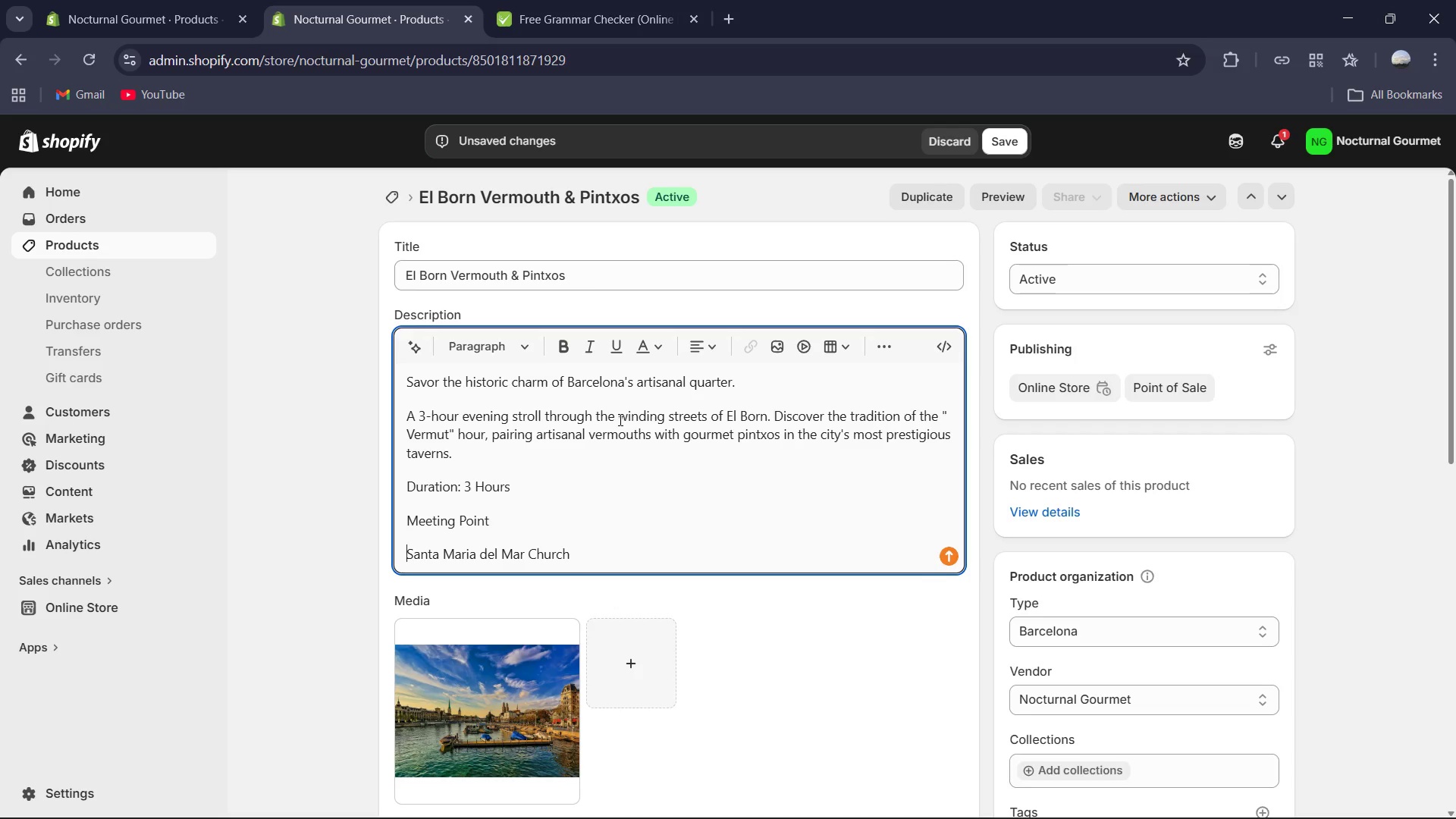 
key(Backspace)
 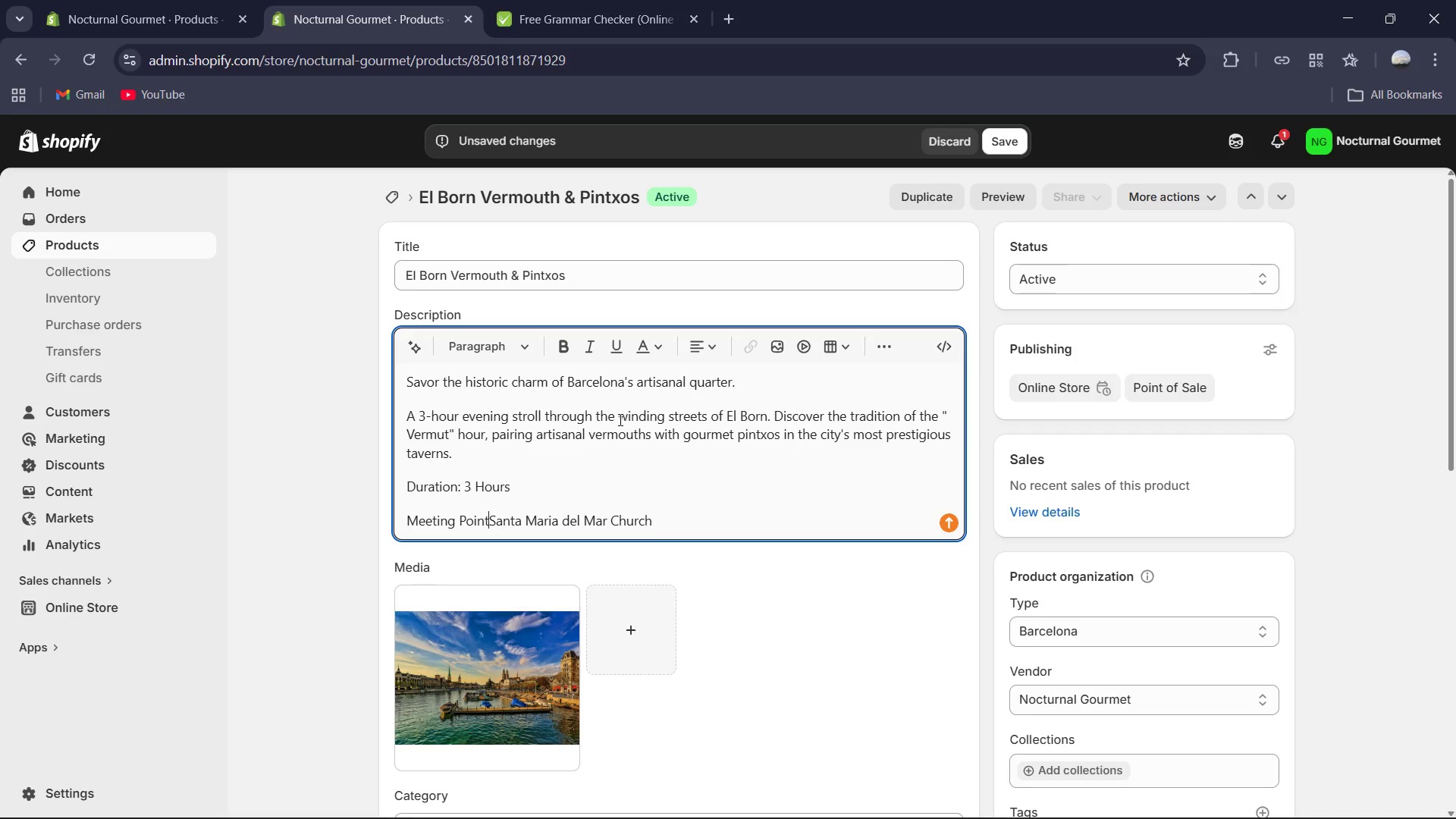 
key(Shift+Semicolon)
 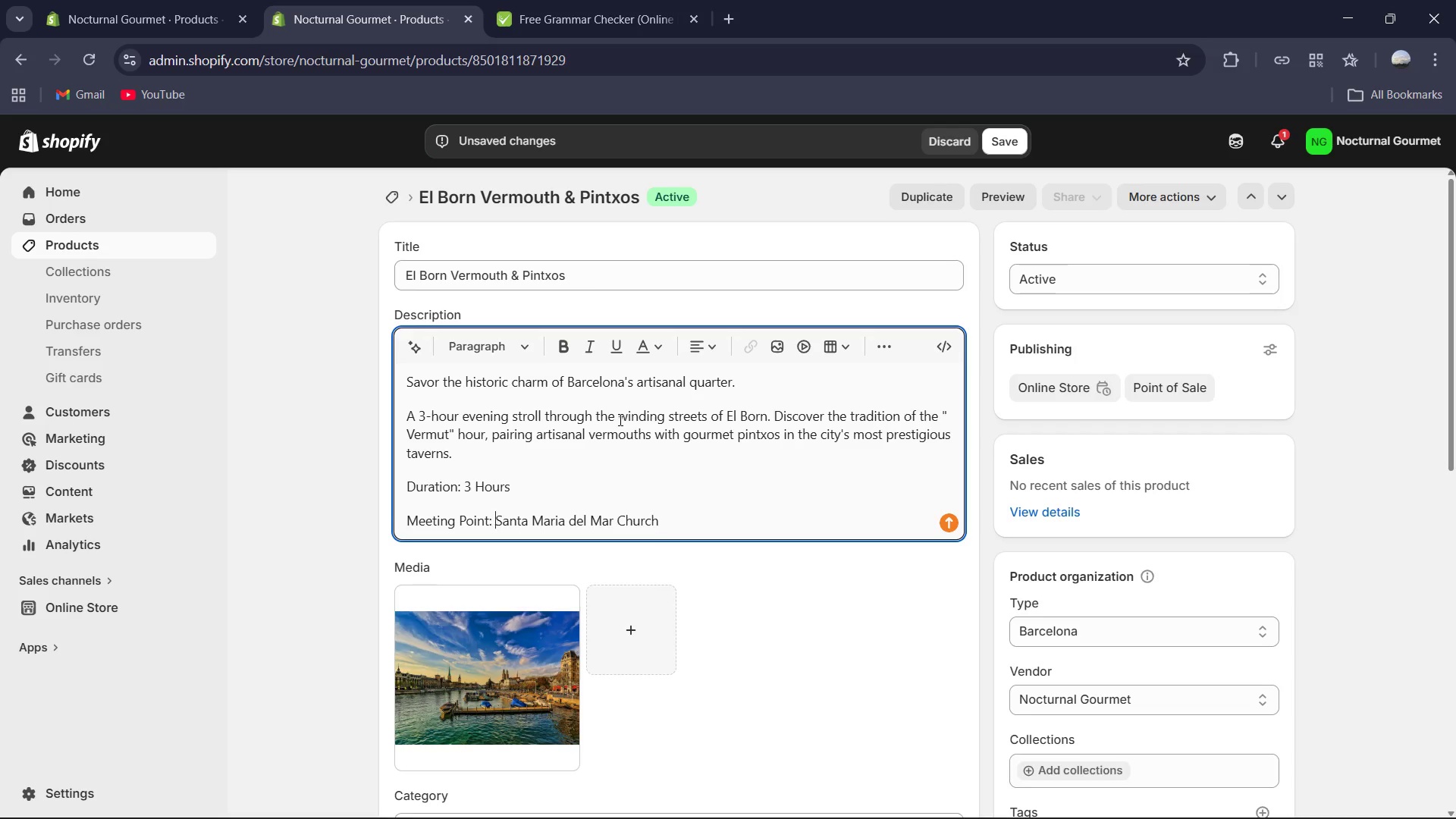 
key(Space)
 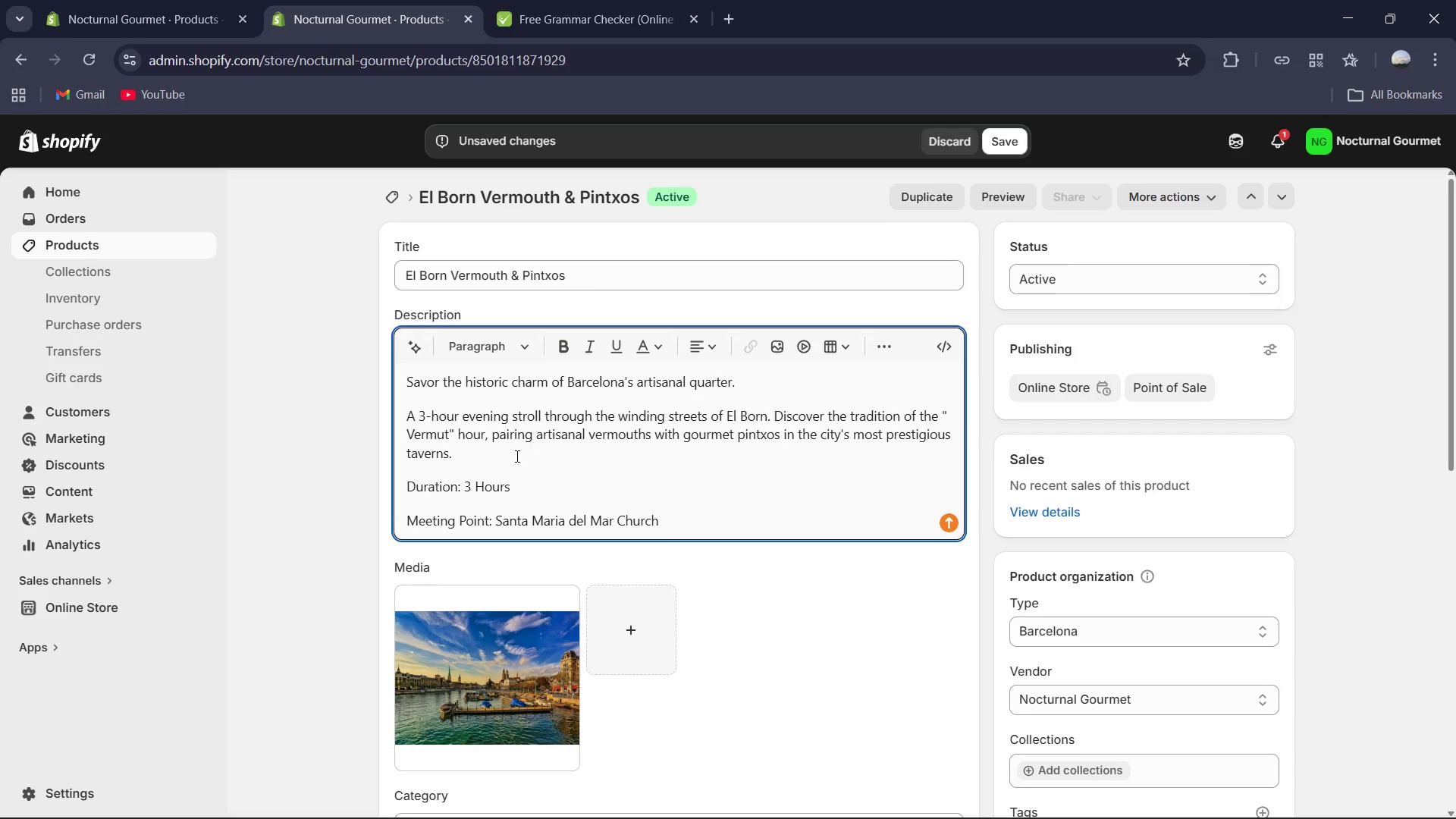 
left_click([675, 524])
 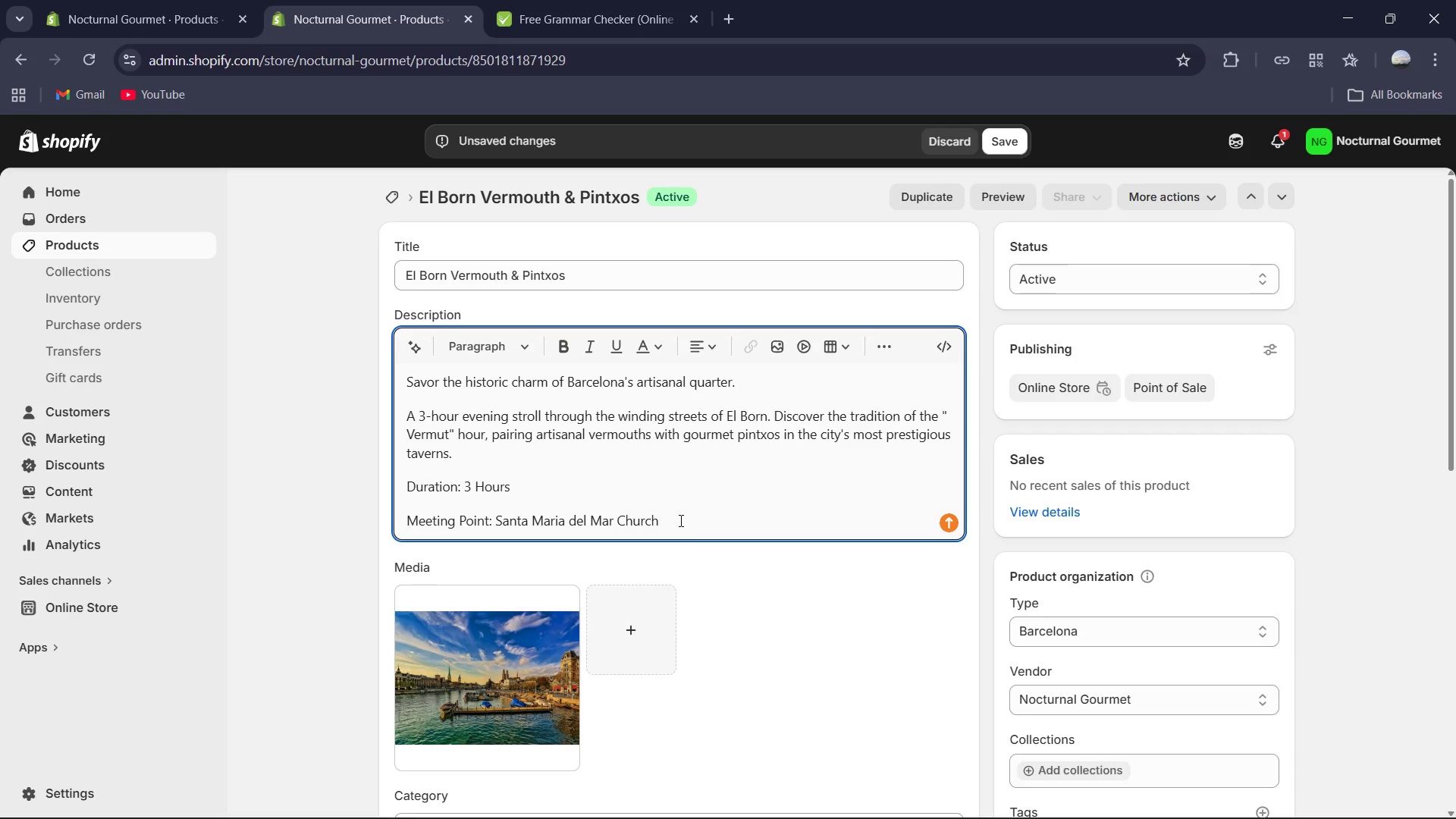 
key(Enter)
 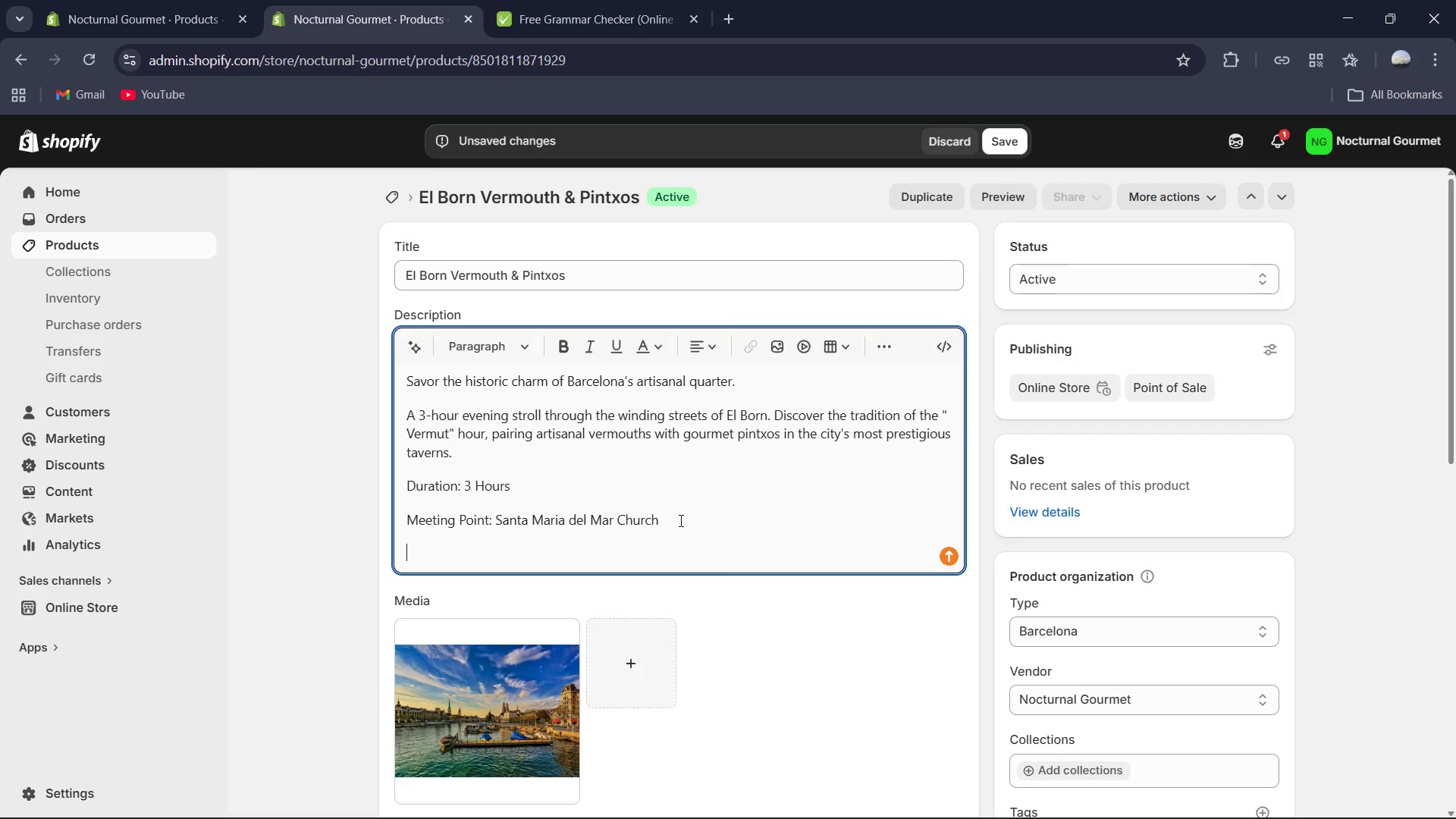 
type(Activity Type )
key(Backspace)
type(: Culia)
key(Backspace)
type(nary Heritage Walk )
 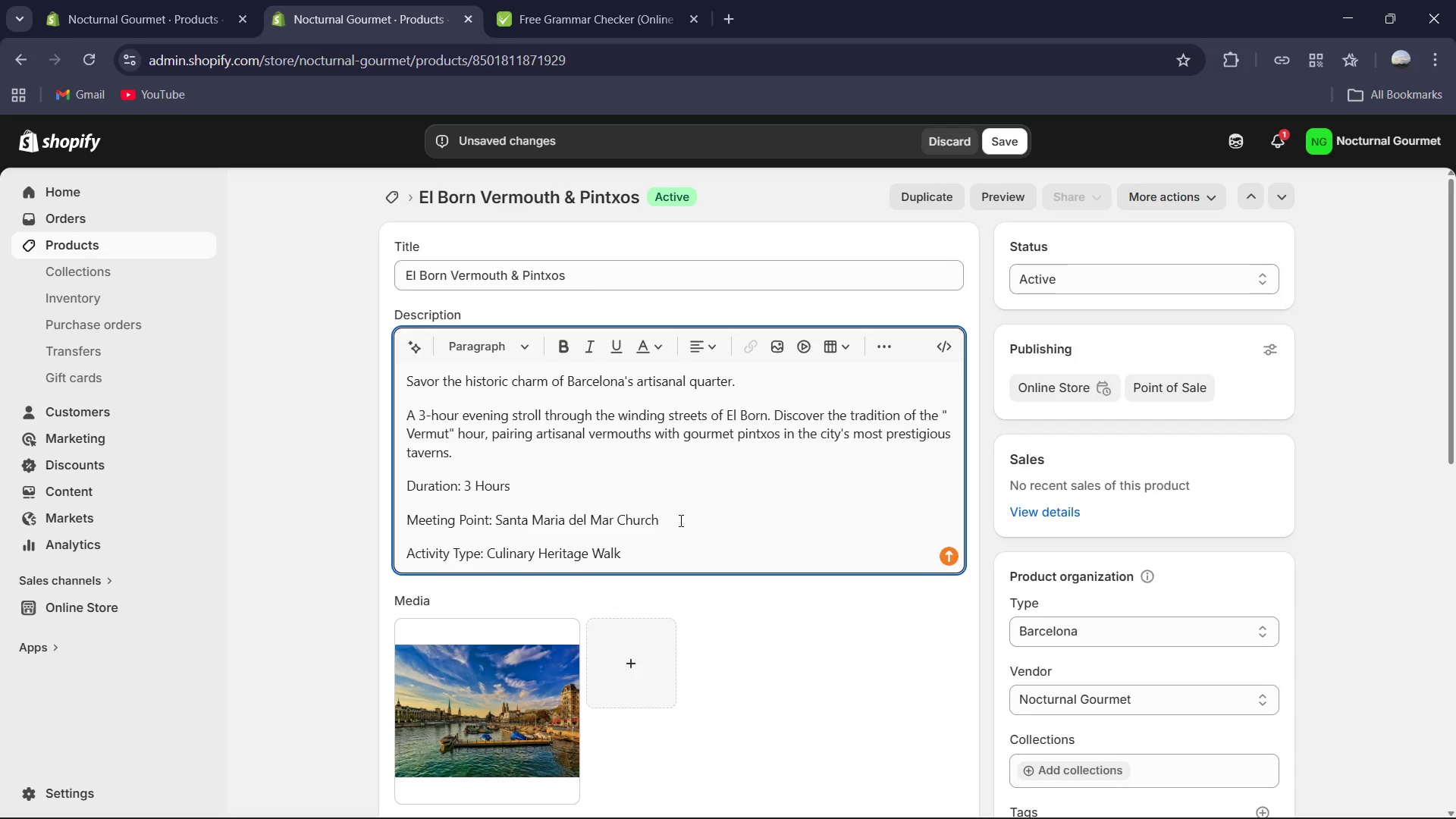 
left_click([479, 558])
 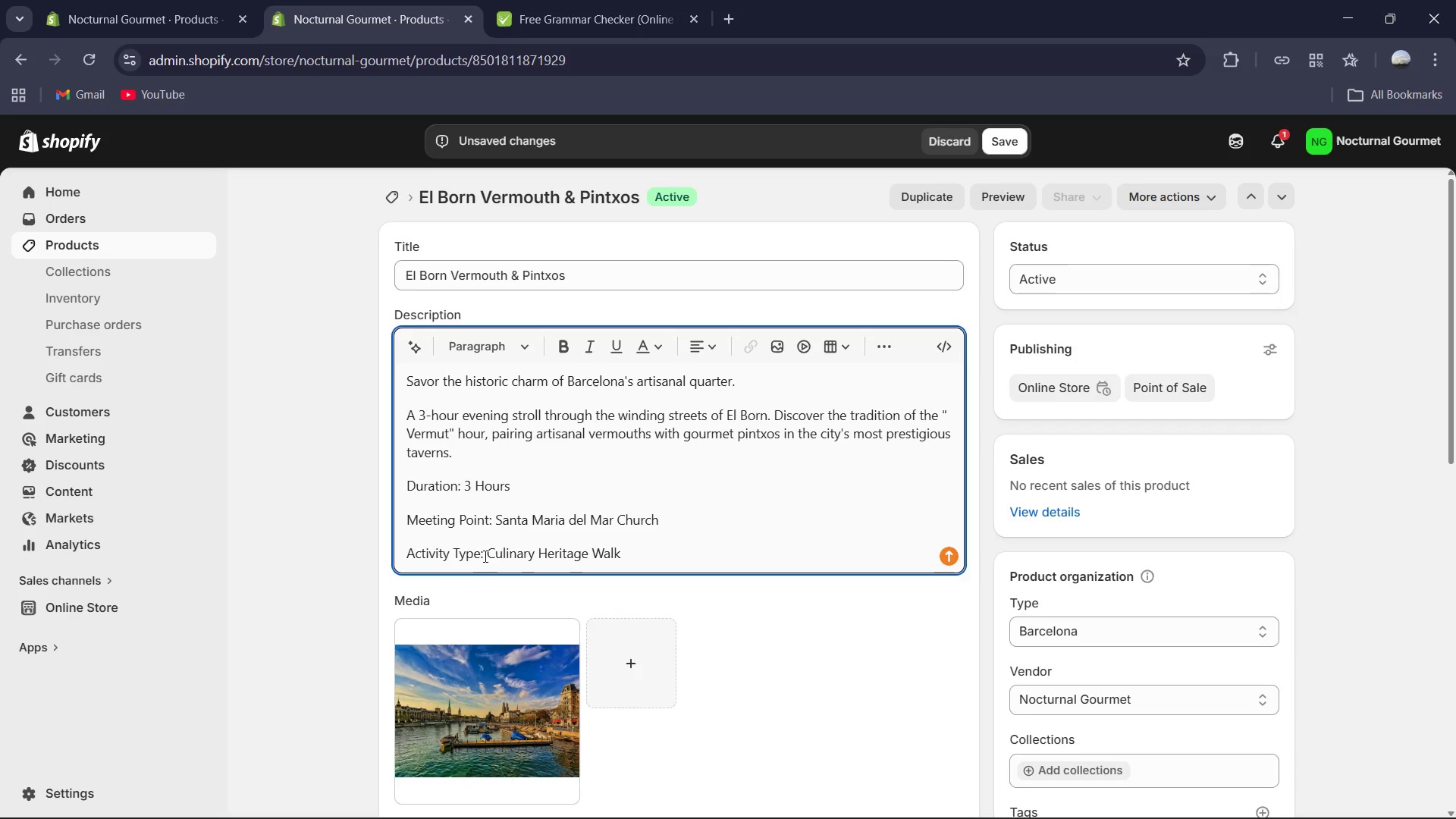 
left_click_drag(start_coordinate=[488, 554], to_coordinate=[389, 556])
 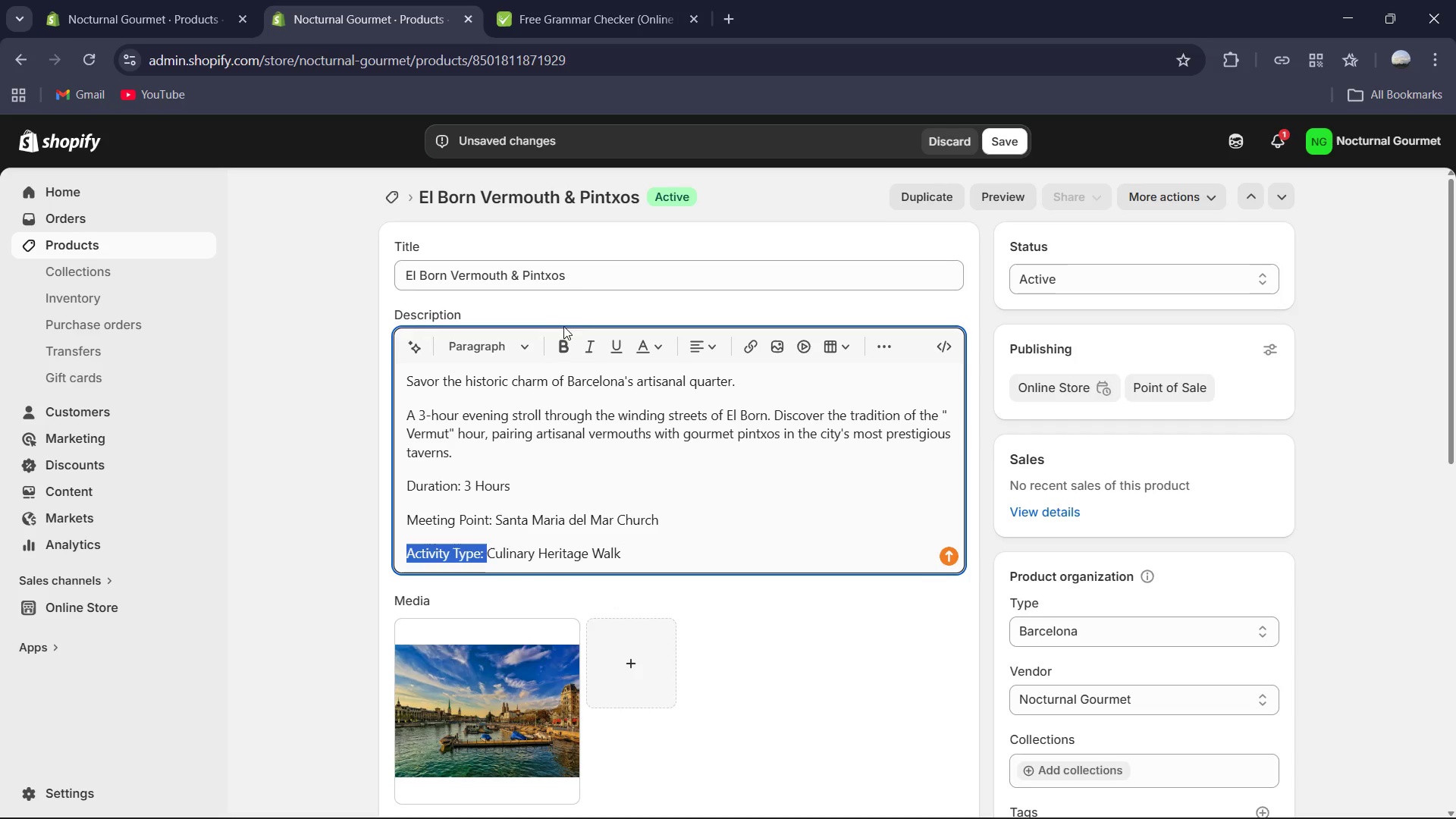 
left_click([566, 335])
 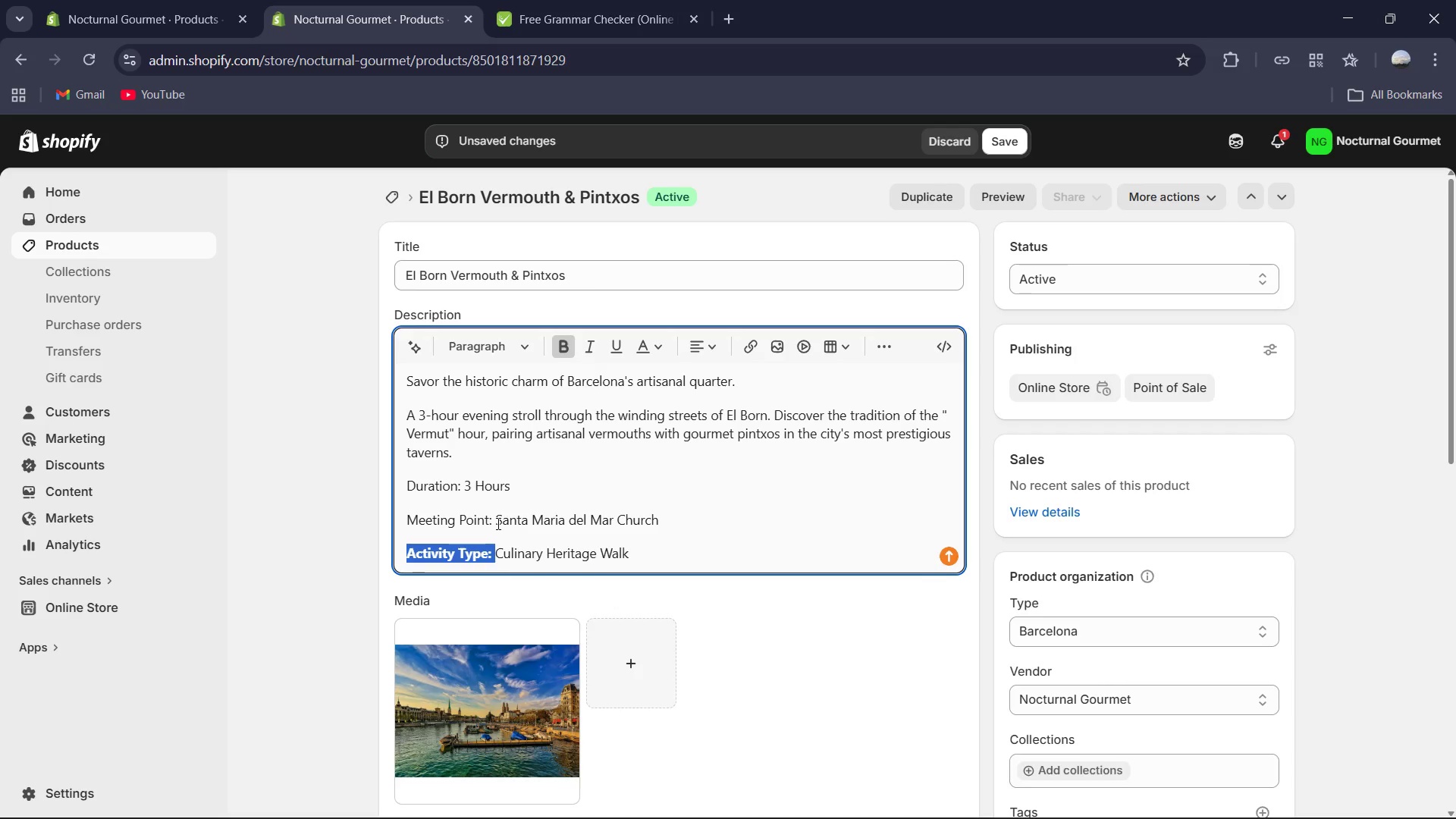 
left_click_drag(start_coordinate=[496, 516], to_coordinate=[385, 520])
 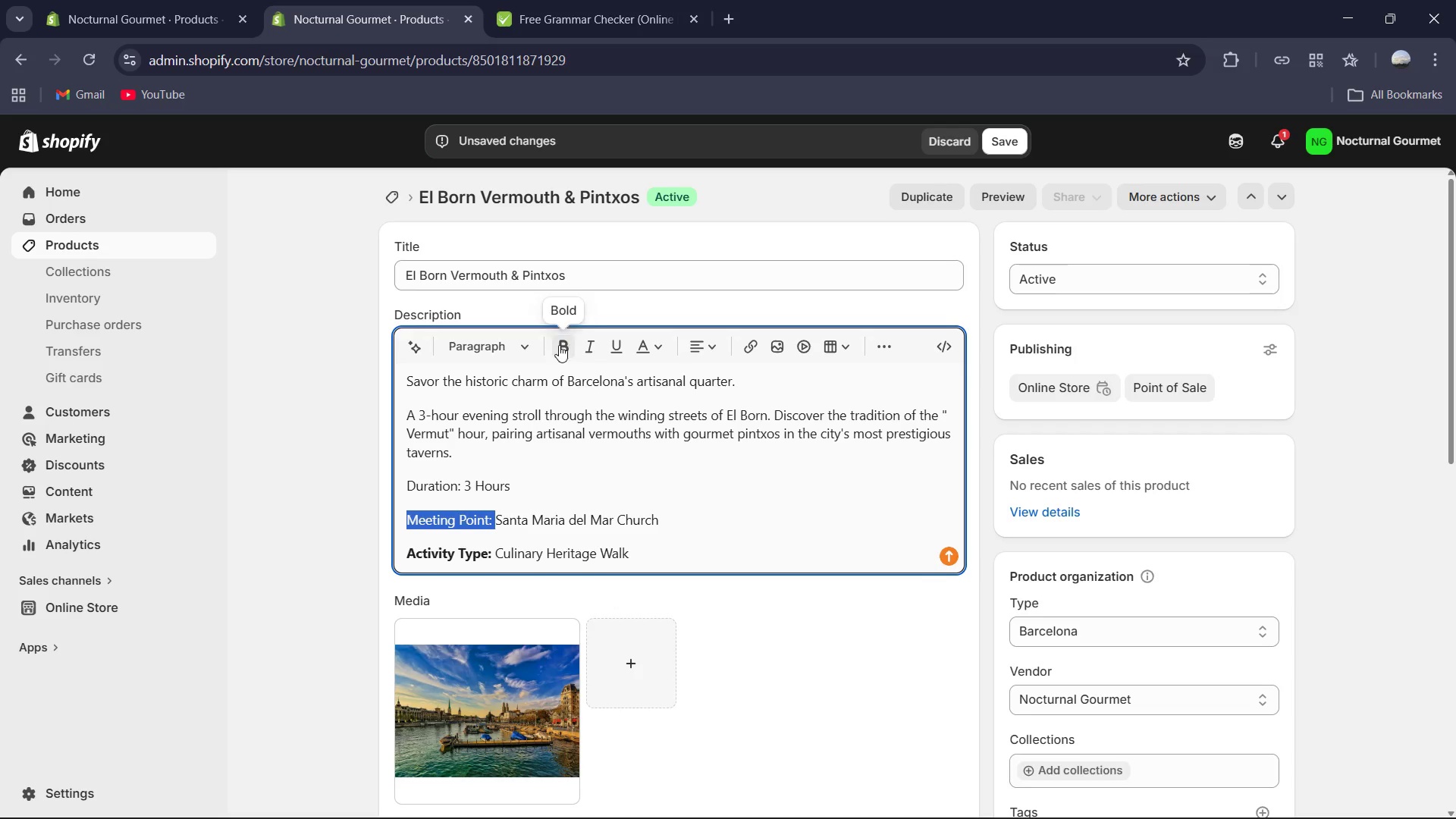 
left_click([558, 346])
 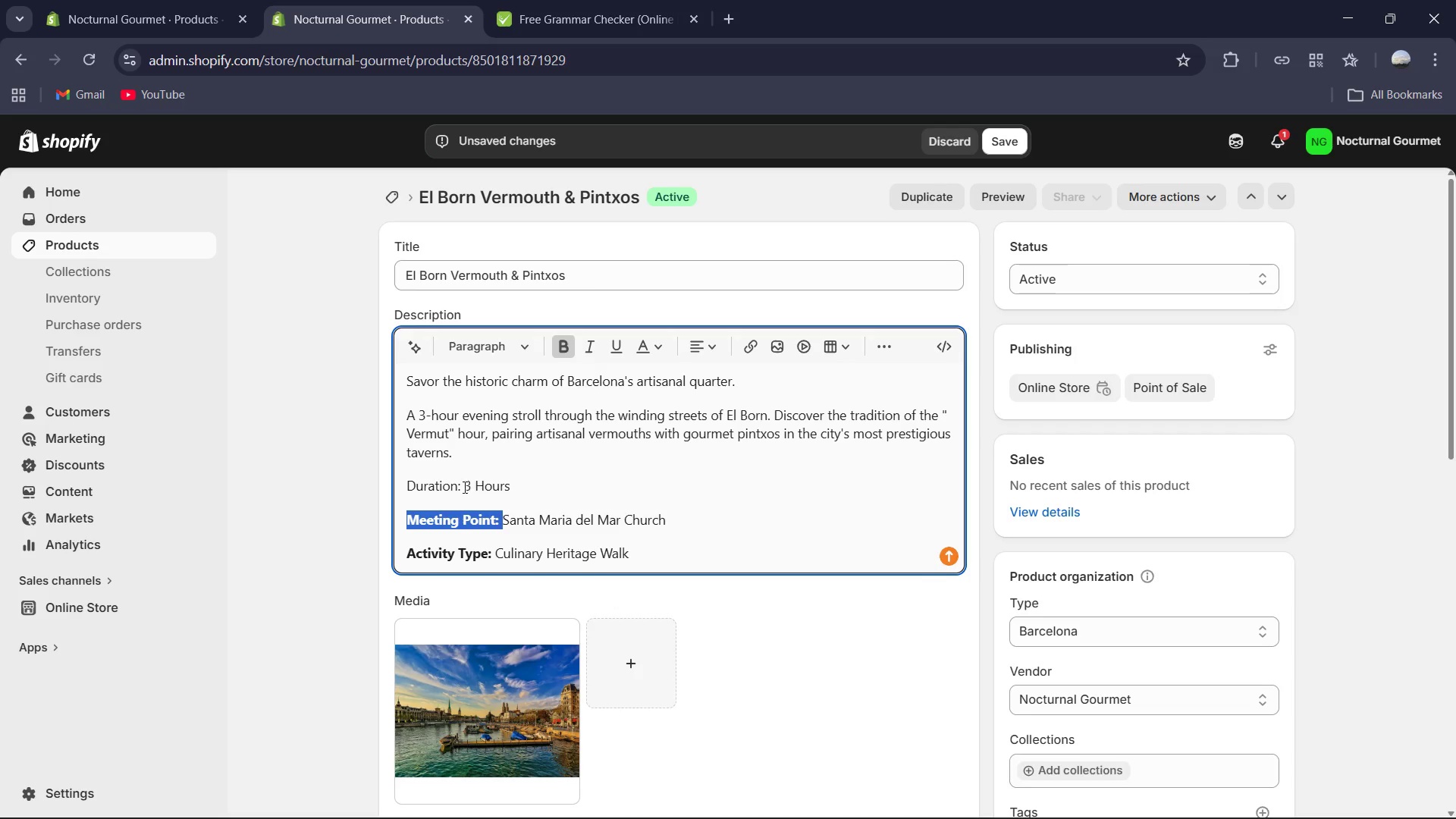 
left_click_drag(start_coordinate=[462, 487], to_coordinate=[362, 486])
 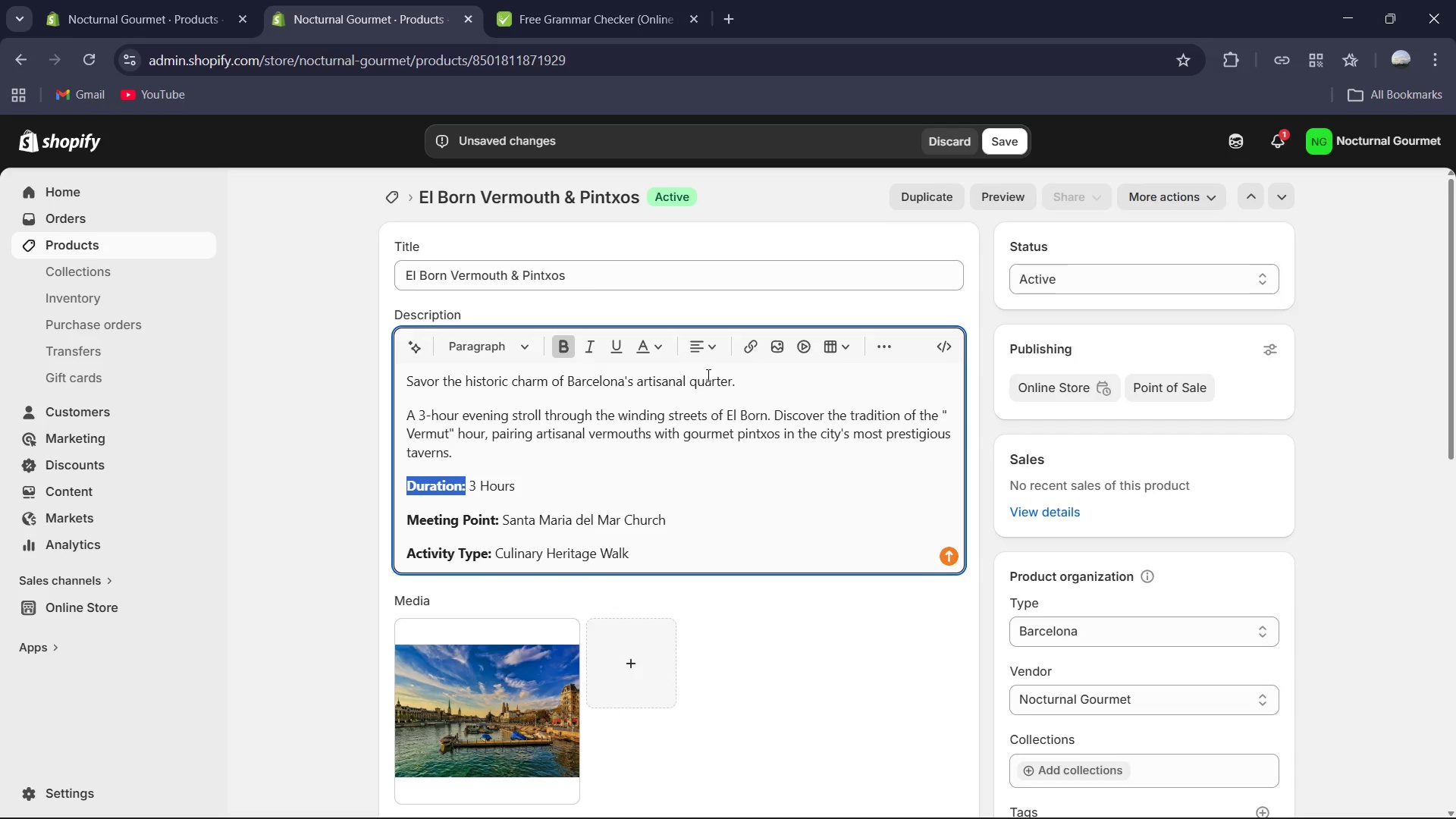 
left_click_drag(start_coordinate=[741, 378], to_coordinate=[389, 375])
 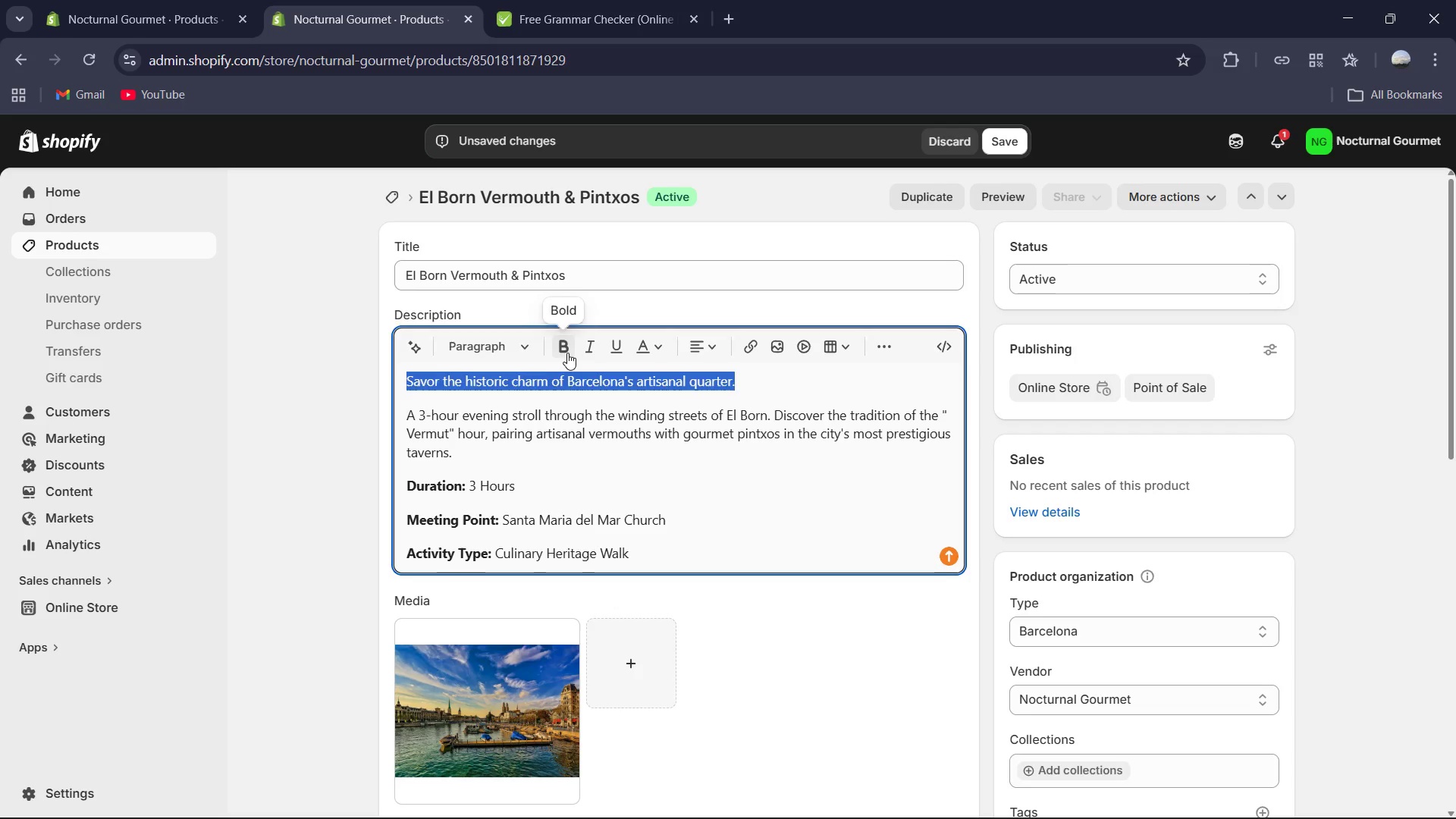 
left_click([568, 353])
 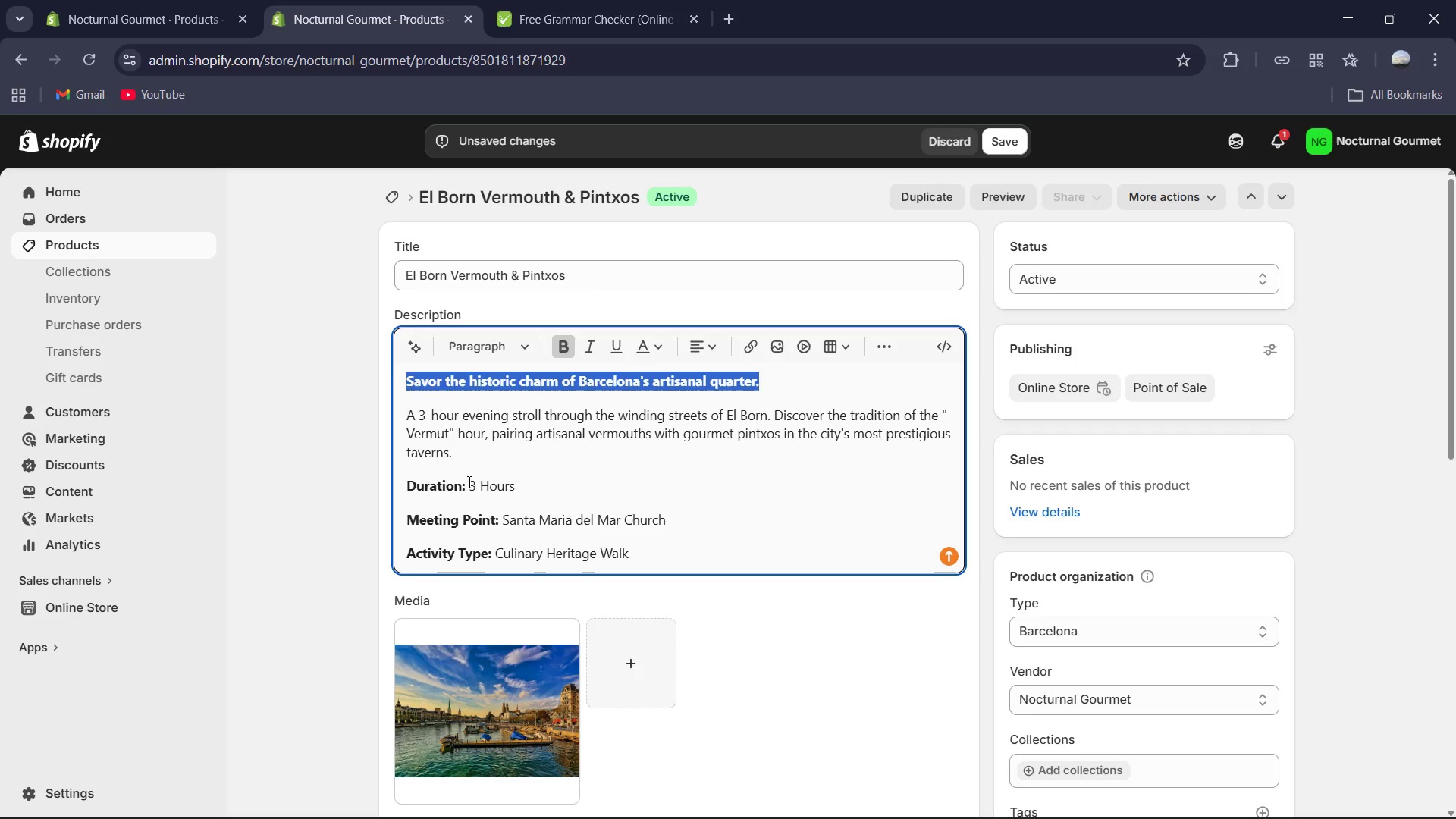 
left_click_drag(start_coordinate=[467, 482], to_coordinate=[384, 483])
 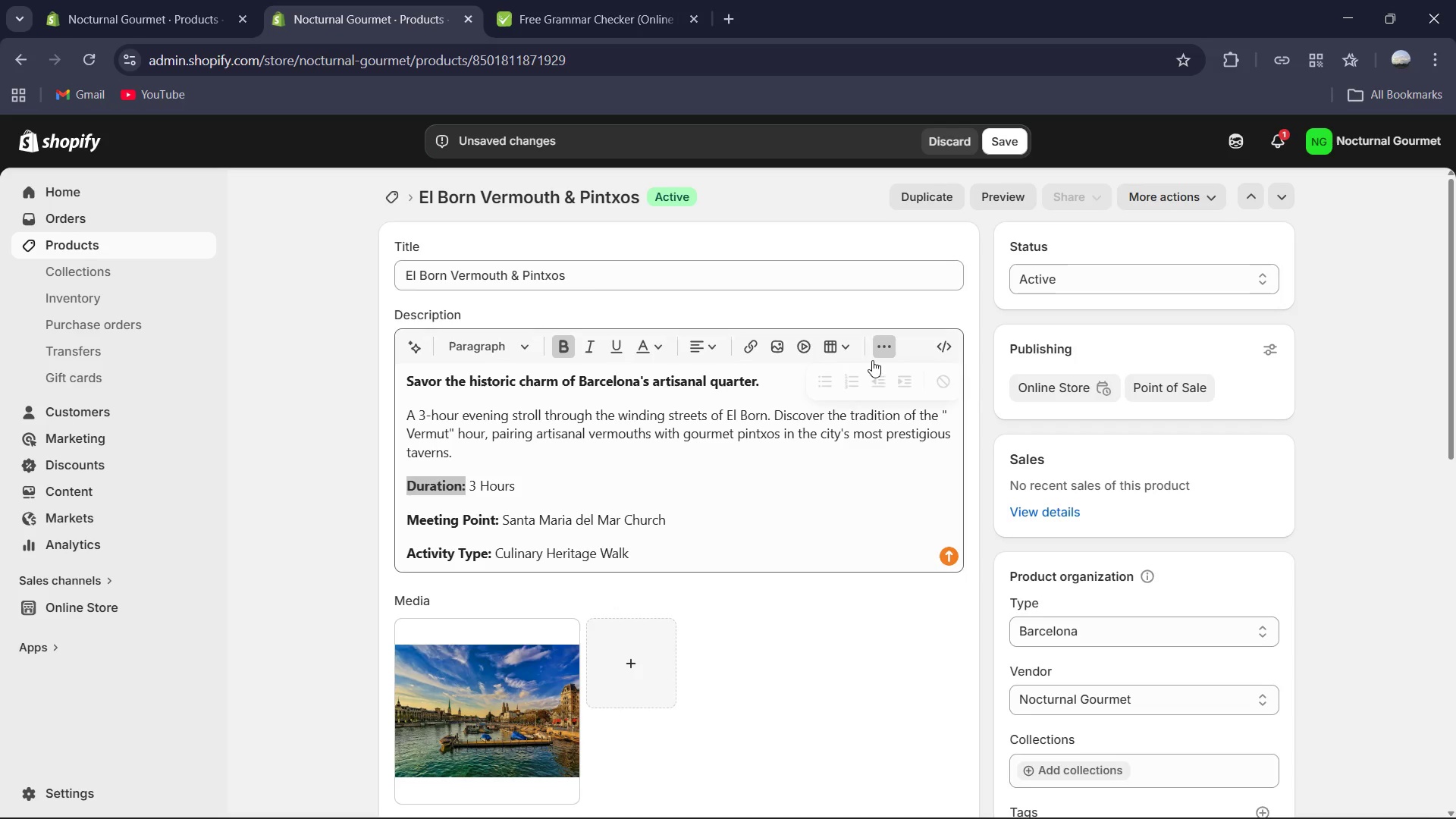 
left_click([822, 381])
 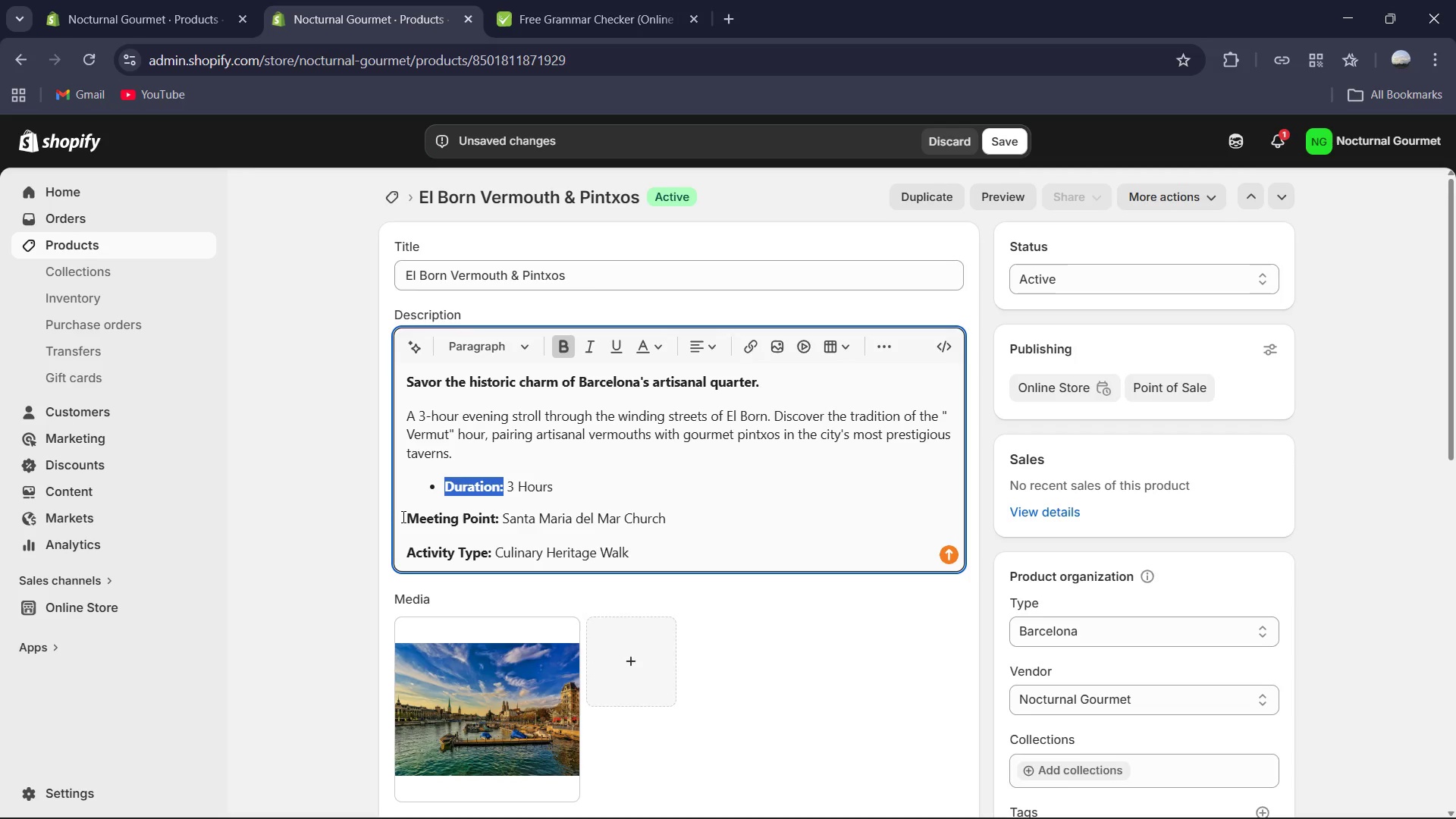 
left_click([409, 515])
 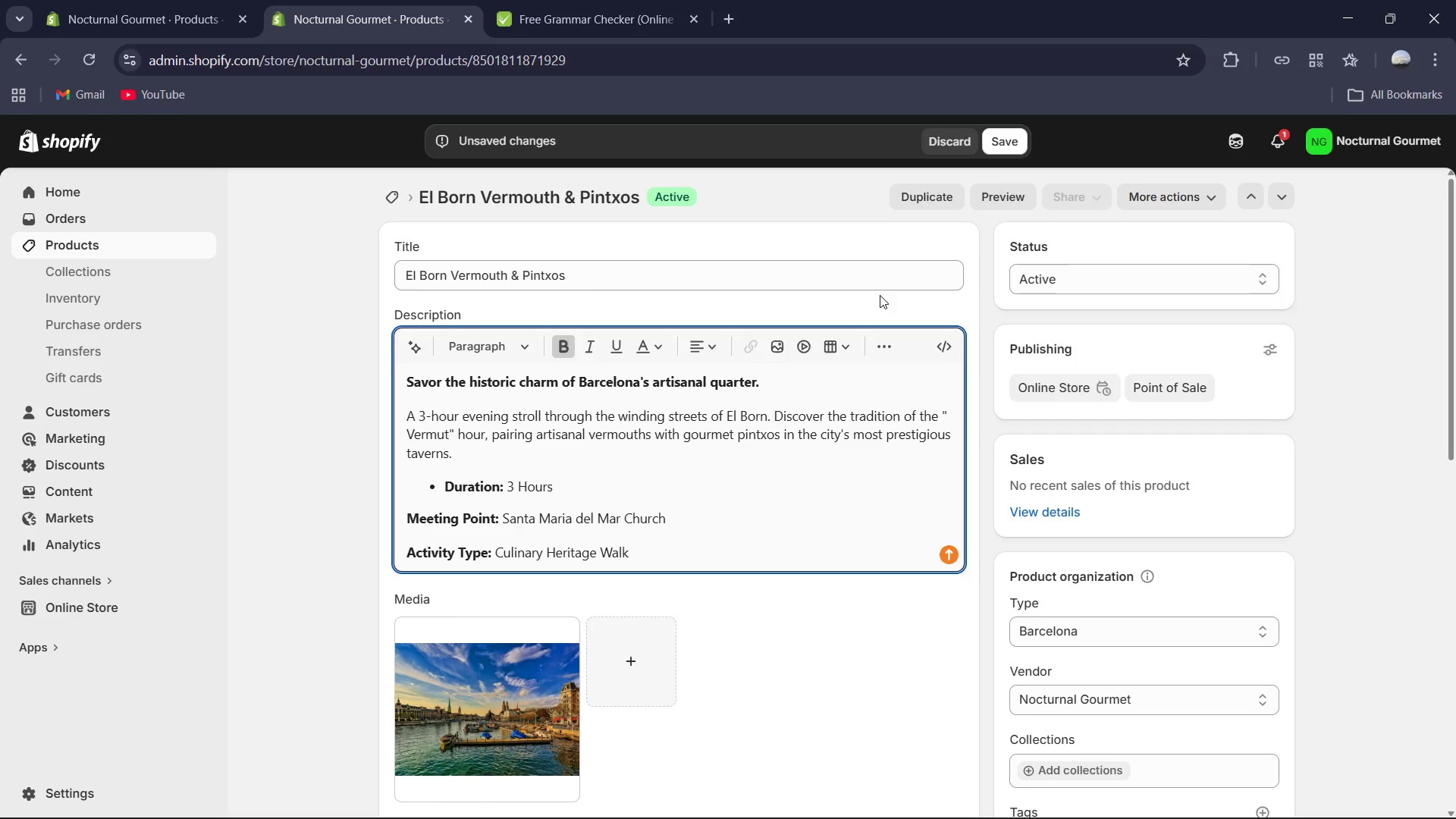 
key(Backspace)
 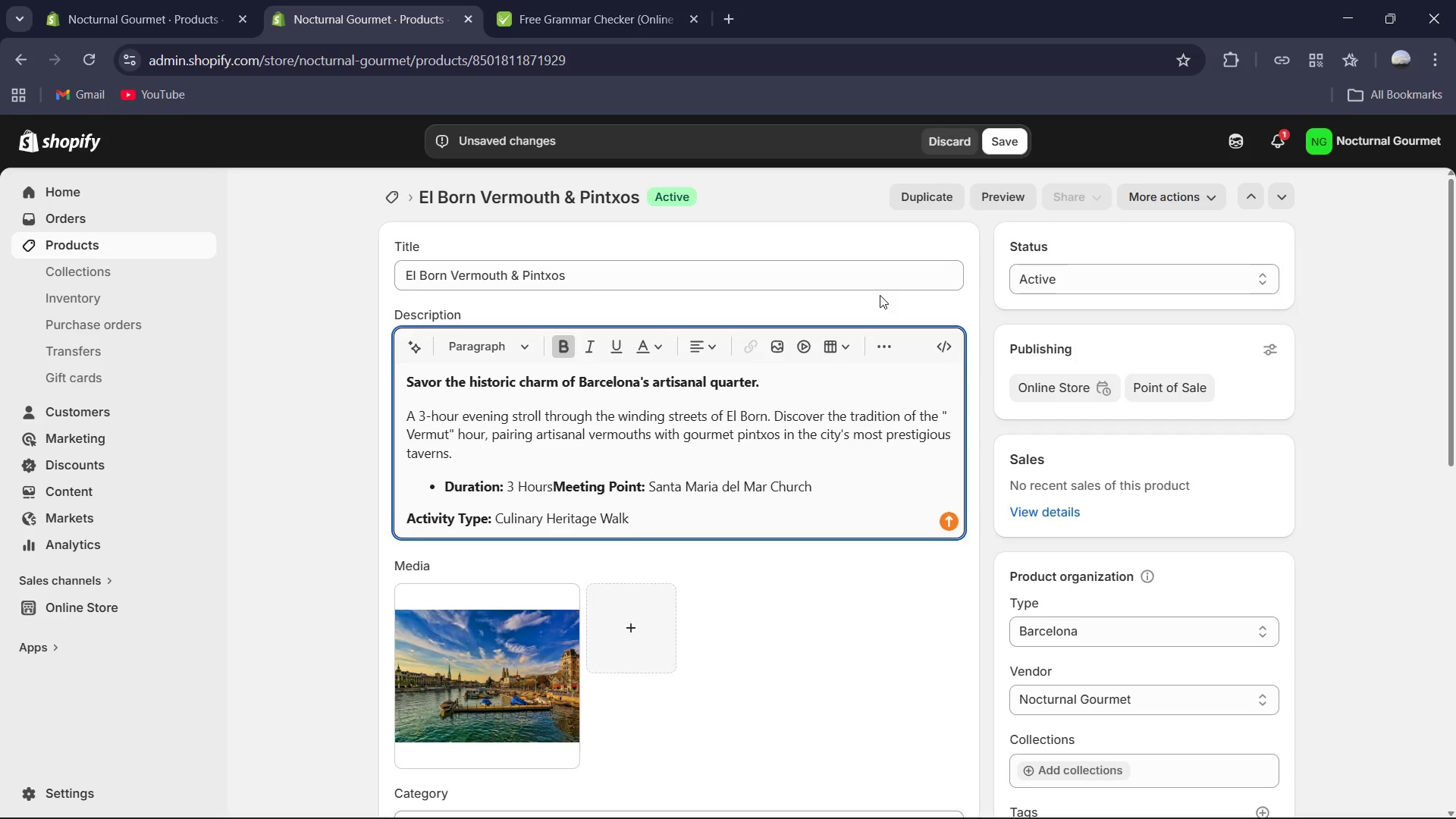 
key(Enter)
 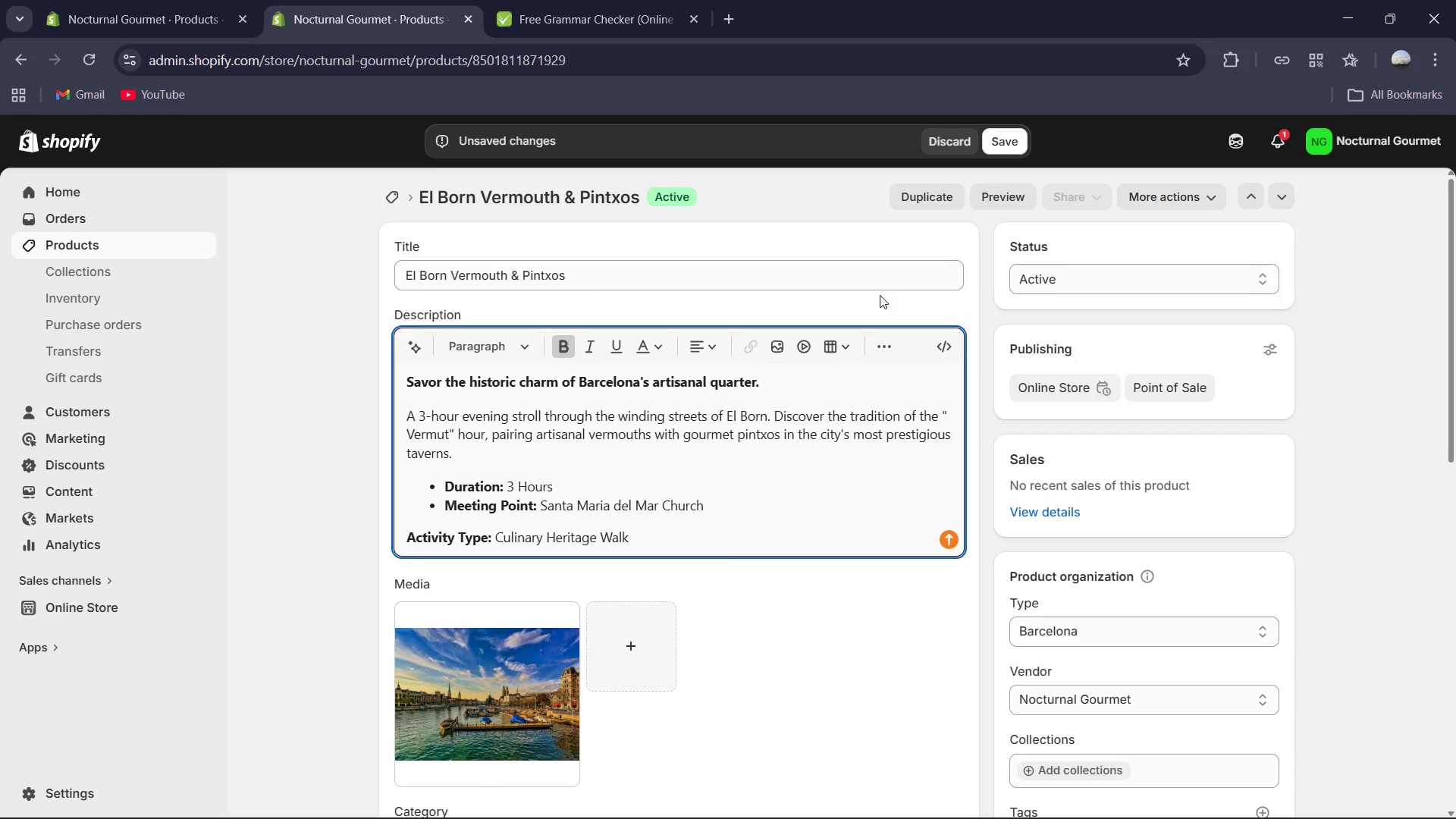 
key(ArrowUp)
 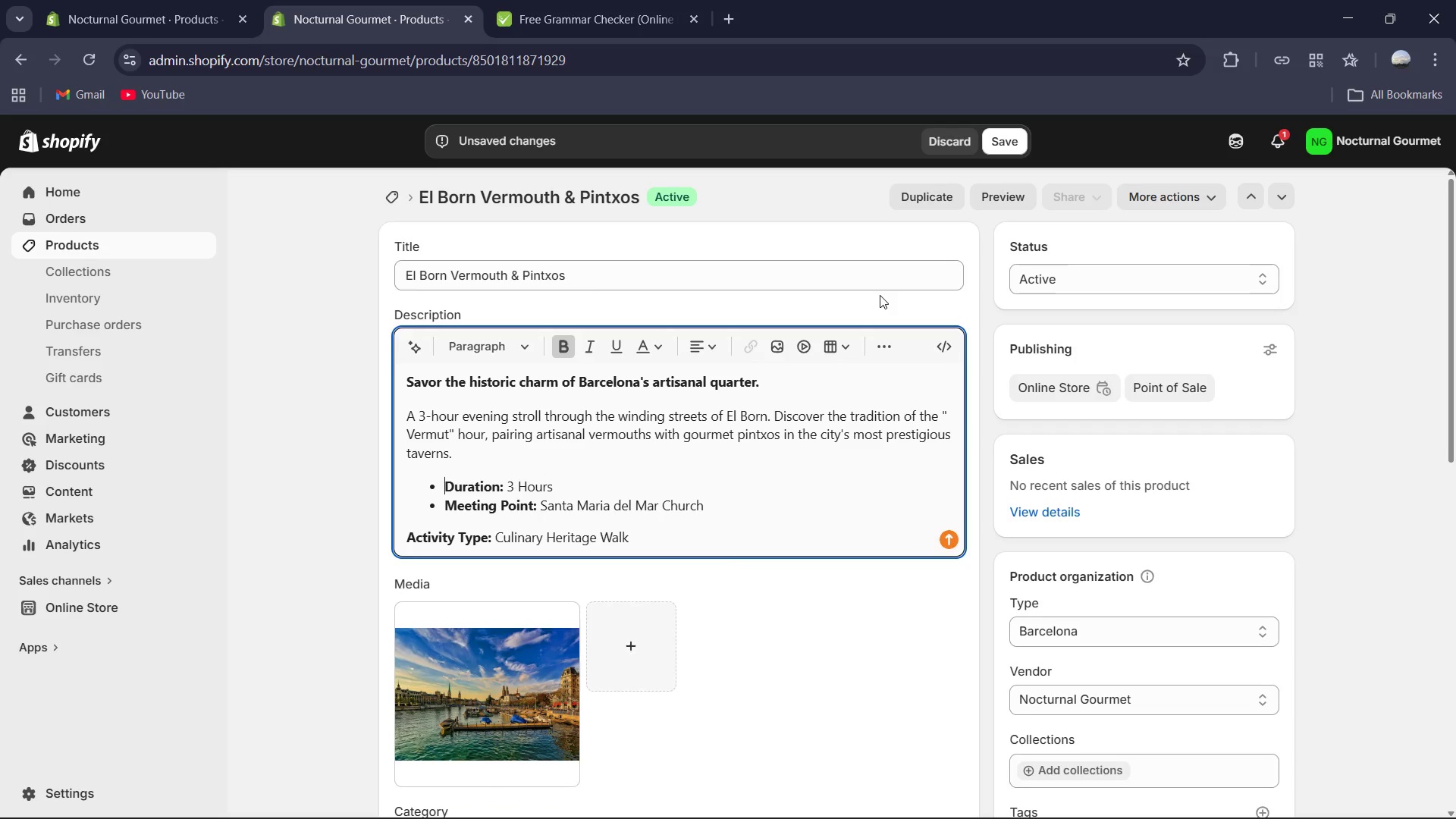 
key(ArrowDown)
 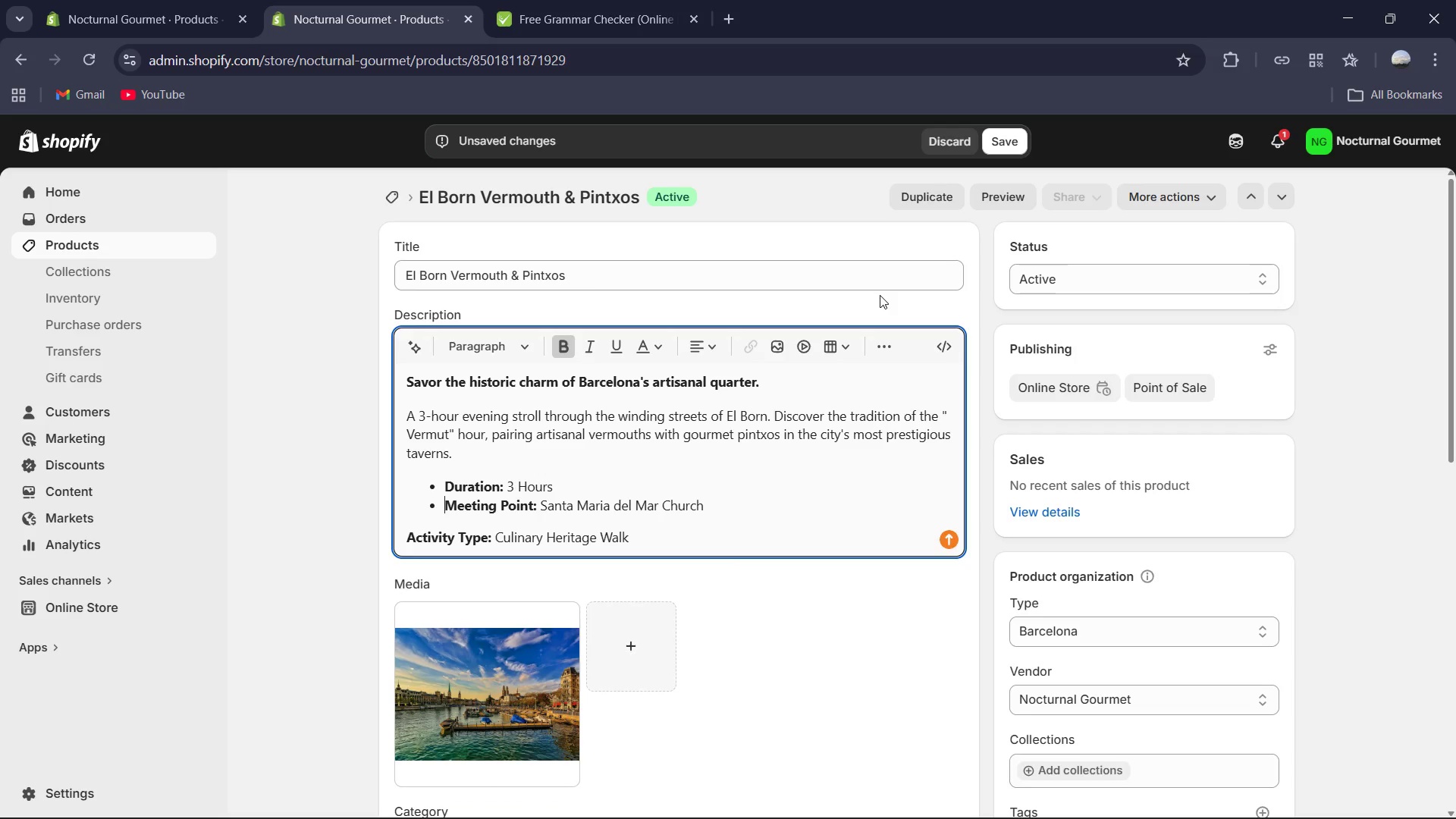 
key(ArrowLeft)
 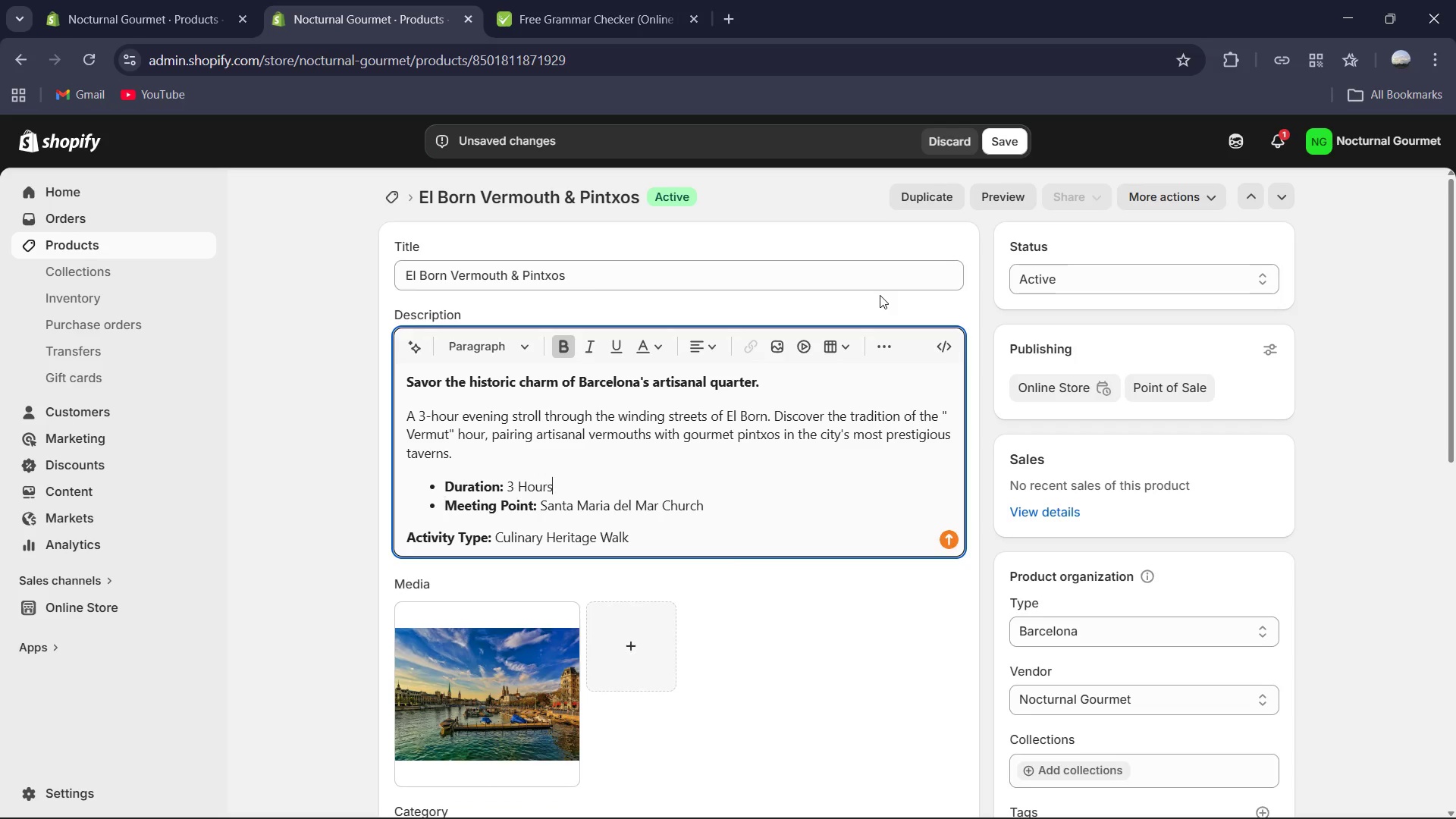 
key(ArrowLeft)
 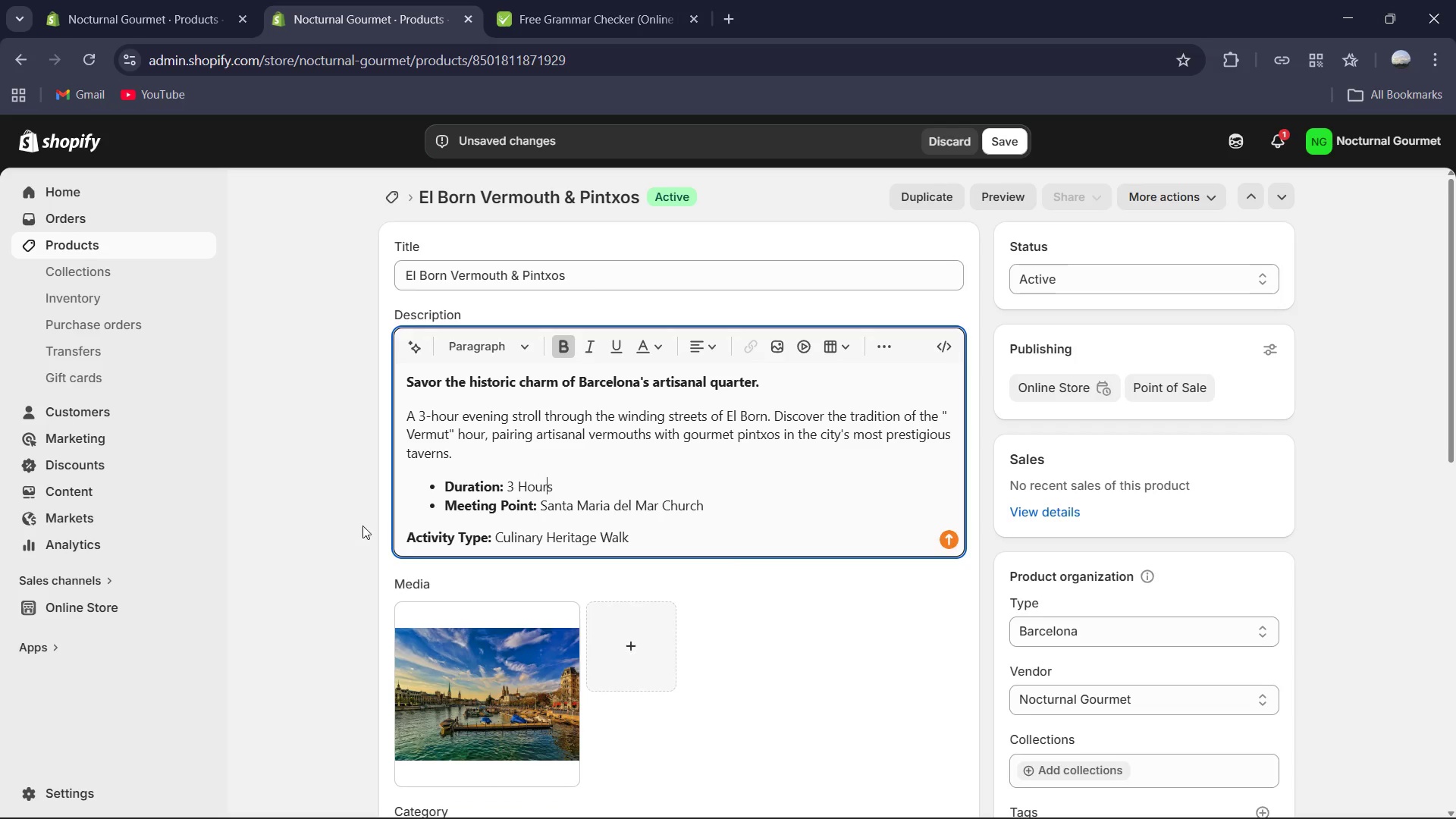 
left_click([401, 535])
 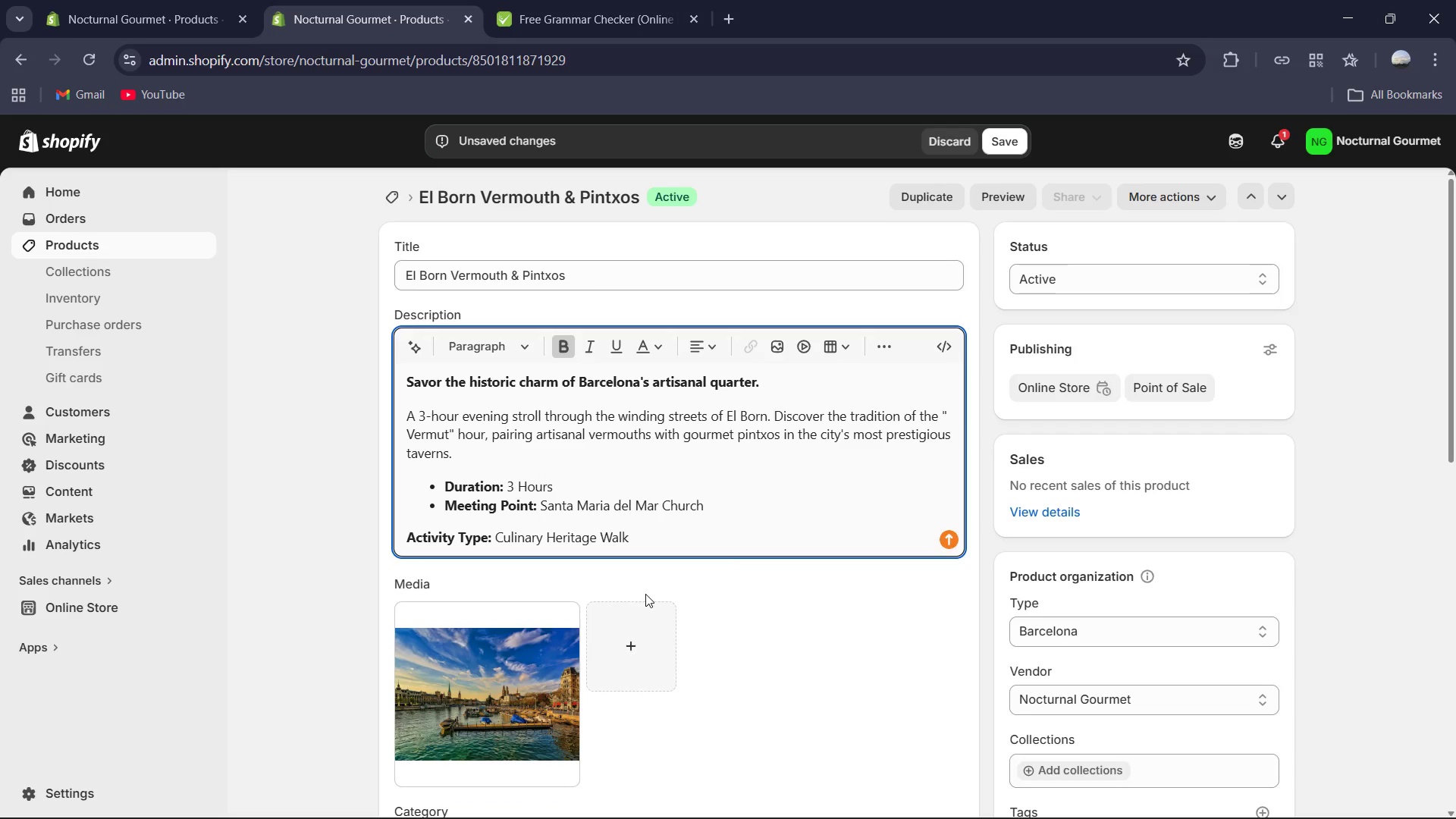 
key(Backspace)
 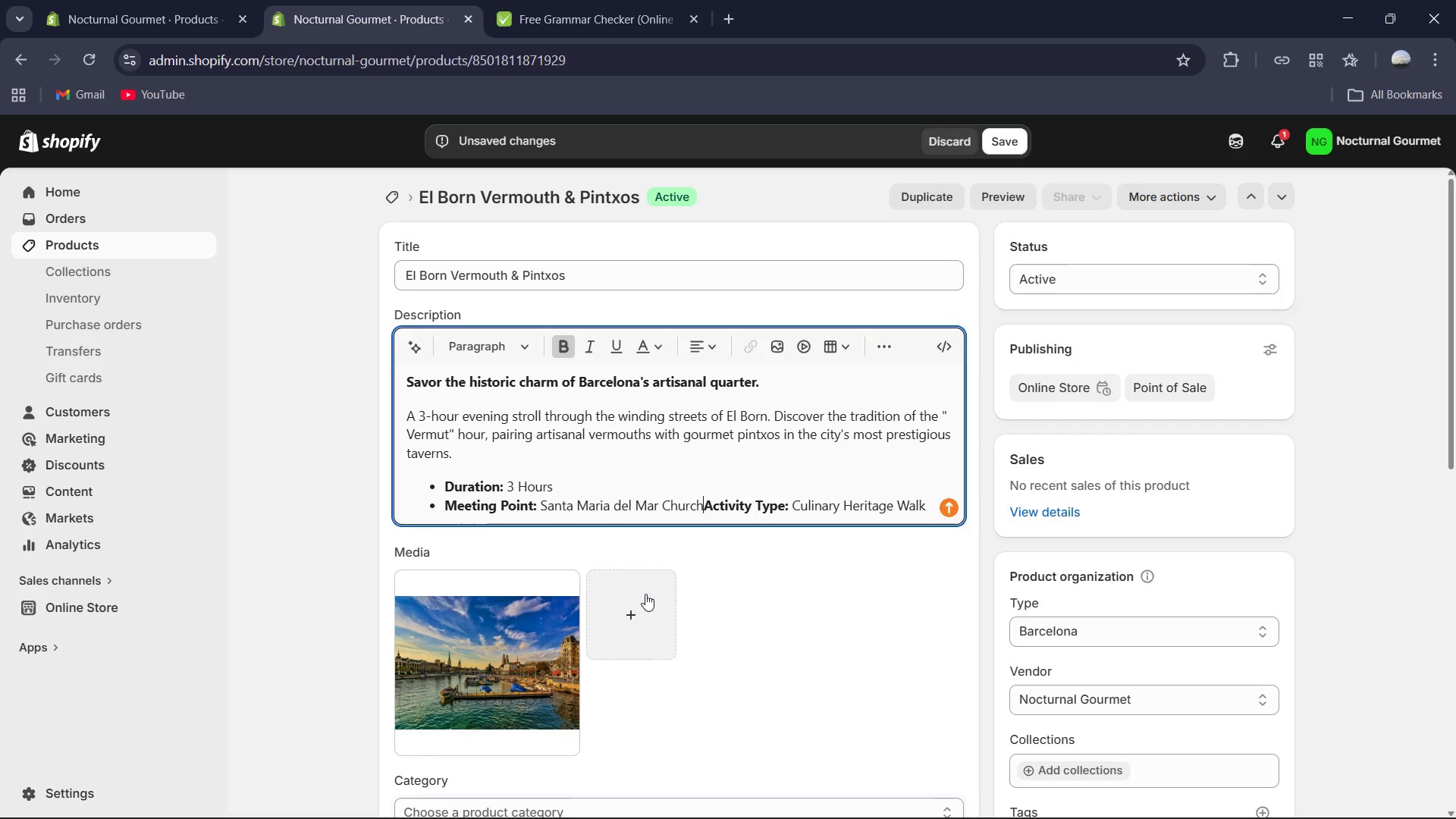 
key(Enter)
 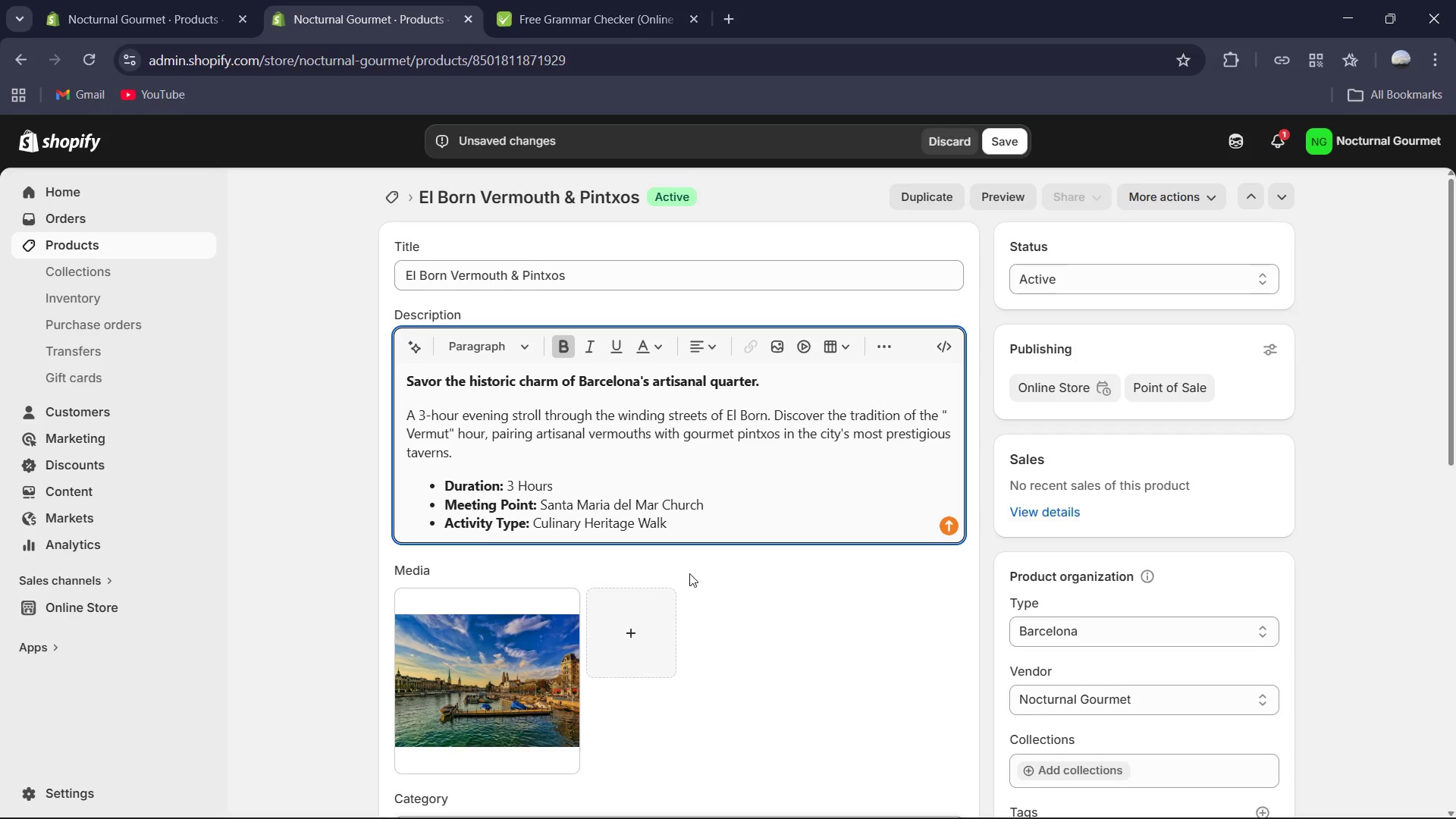 
scroll: coordinate [922, 565], scroll_direction: down, amount: 8.0
 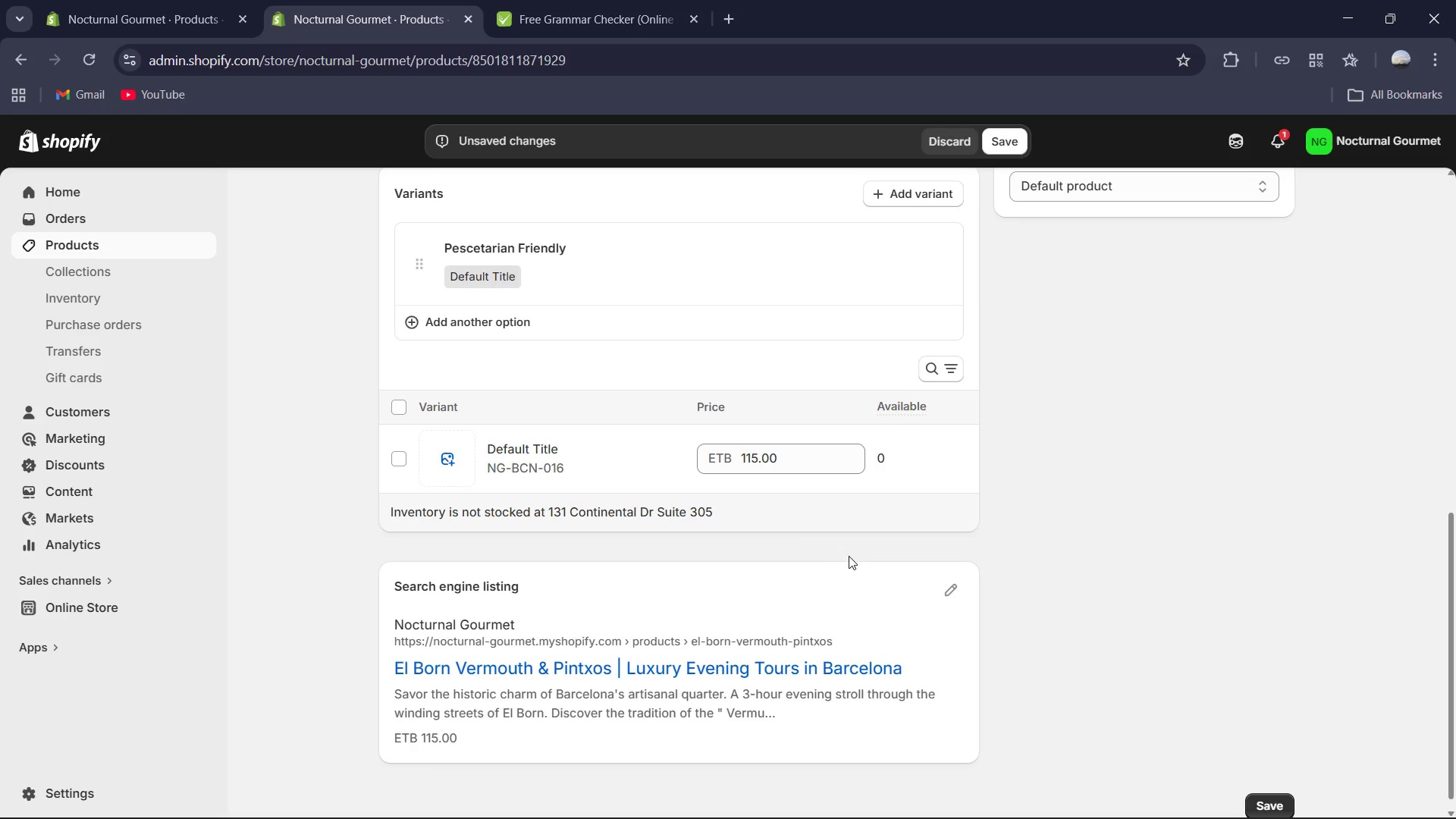 
scroll: coordinate [697, 507], scroll_direction: up, amount: 1.0
 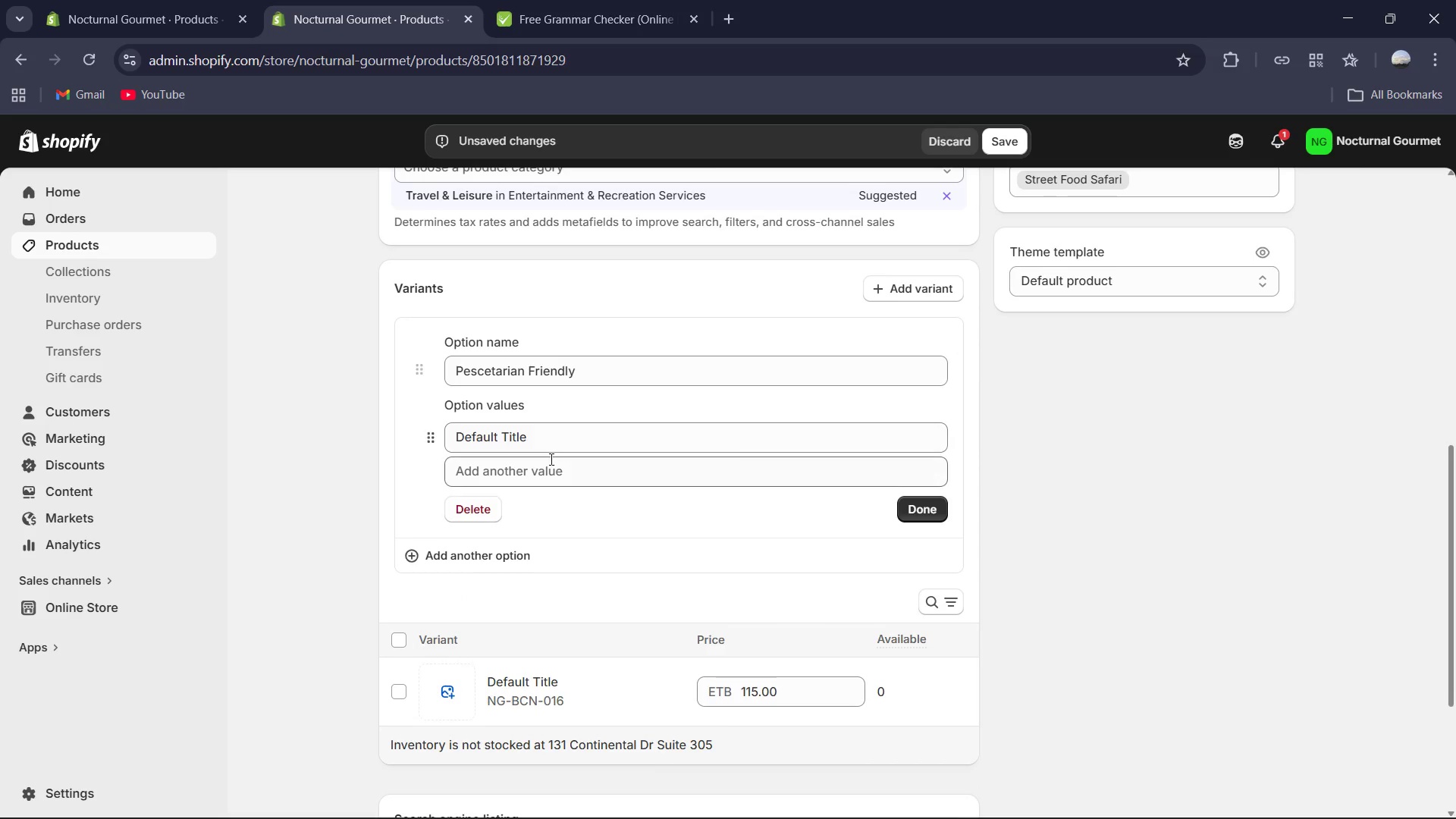 
left_click([602, 373])
 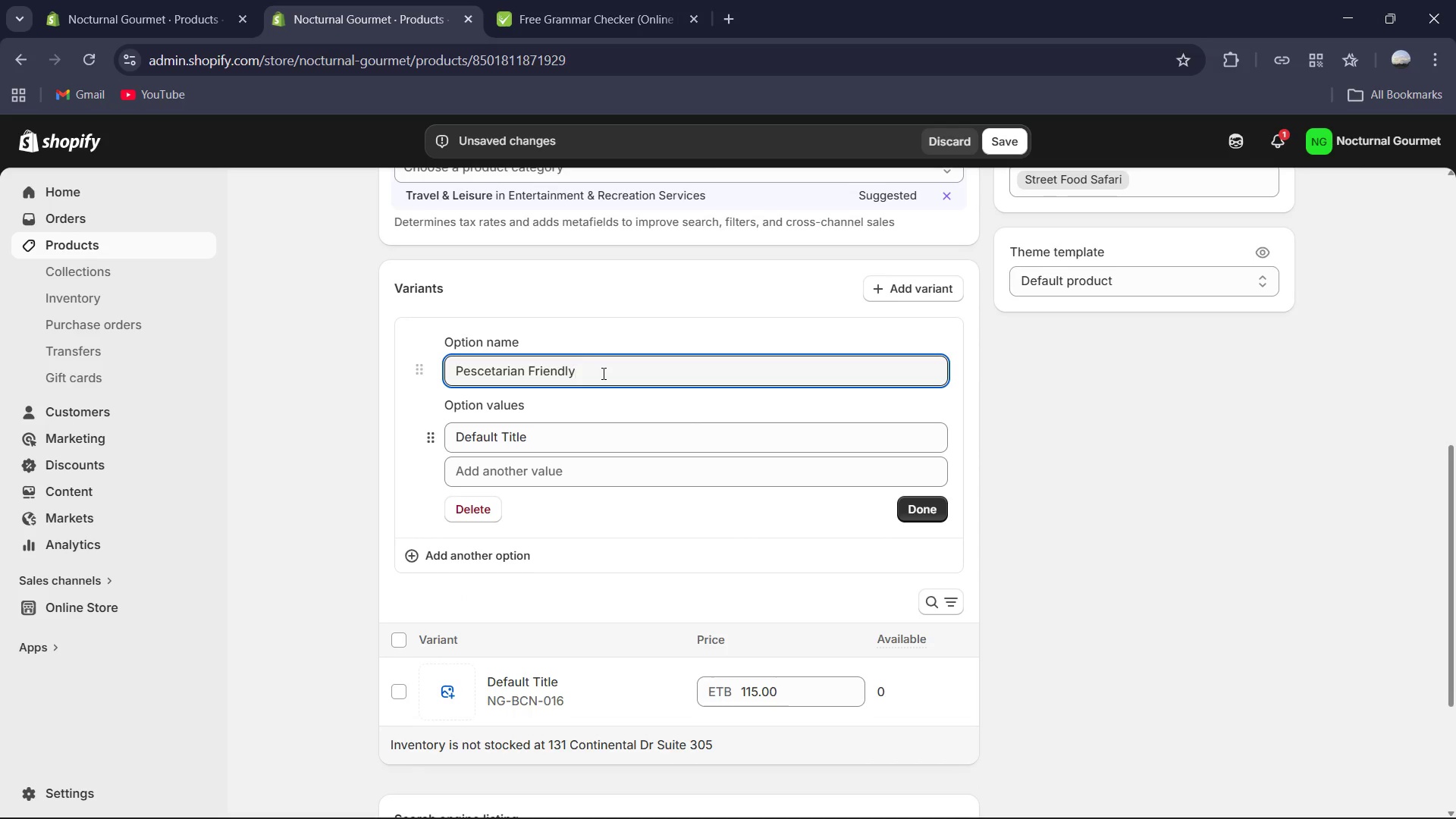 
key(Control+A)
 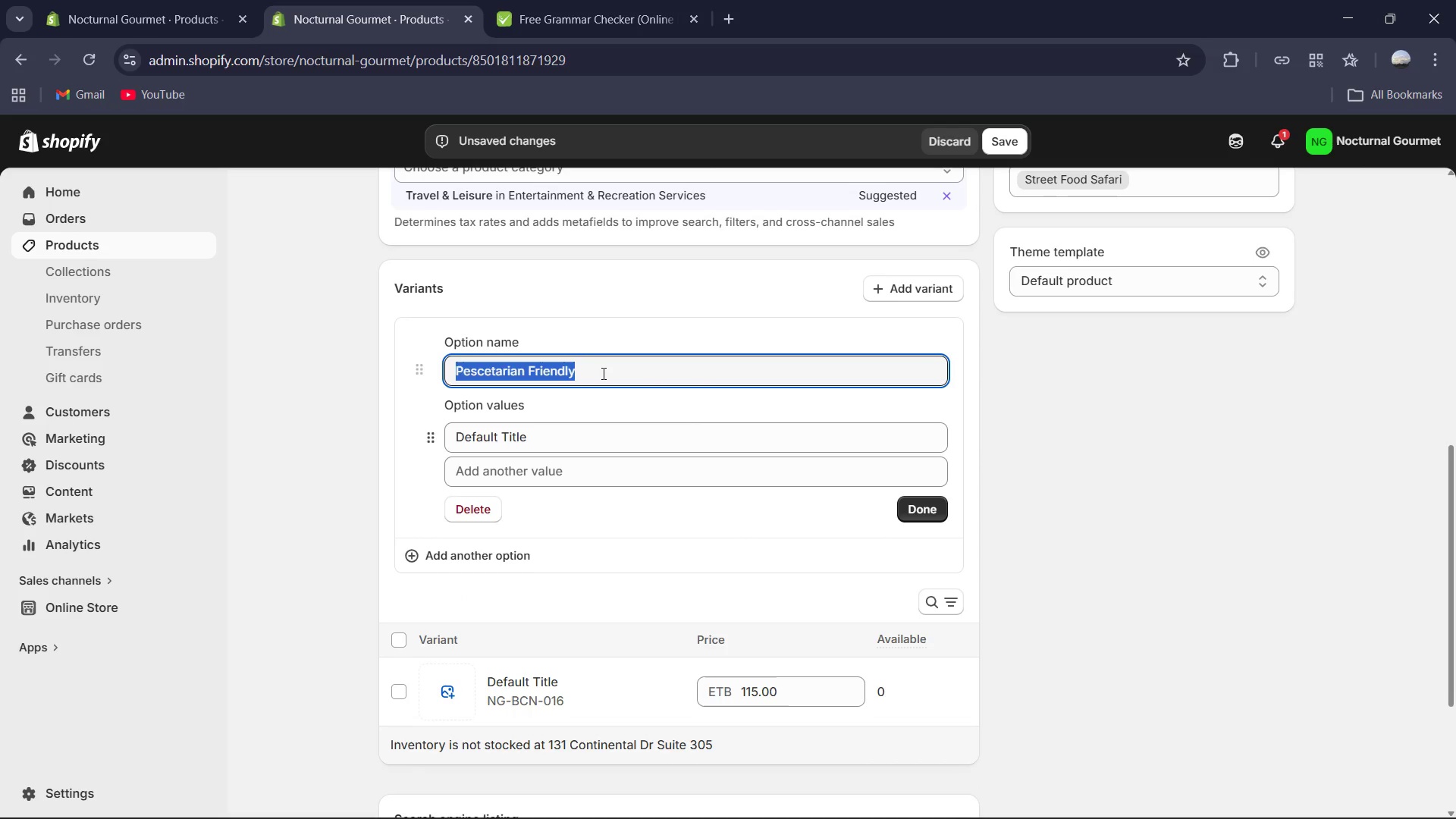 
key(Control+C)
 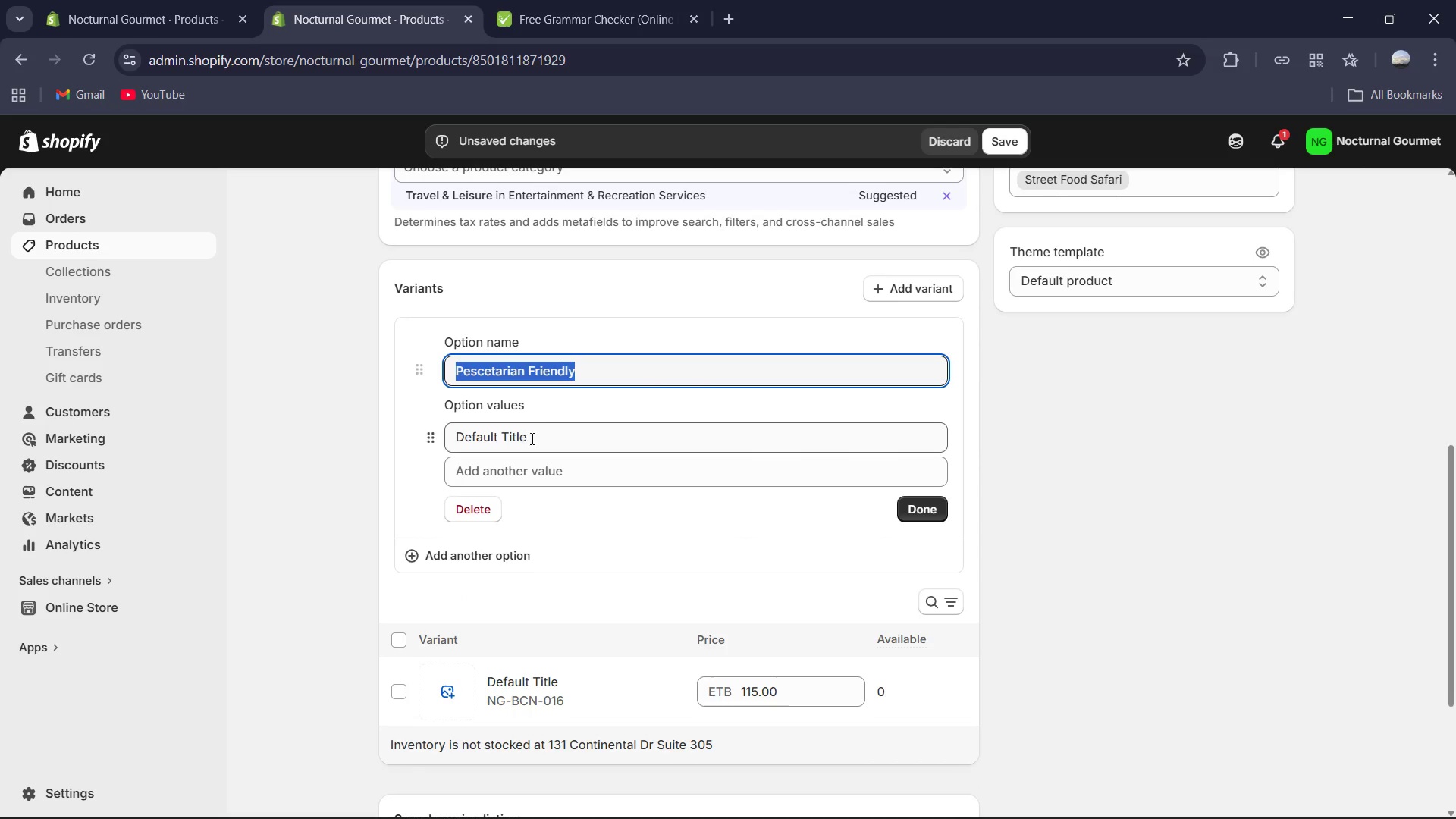 
left_click([539, 433])
 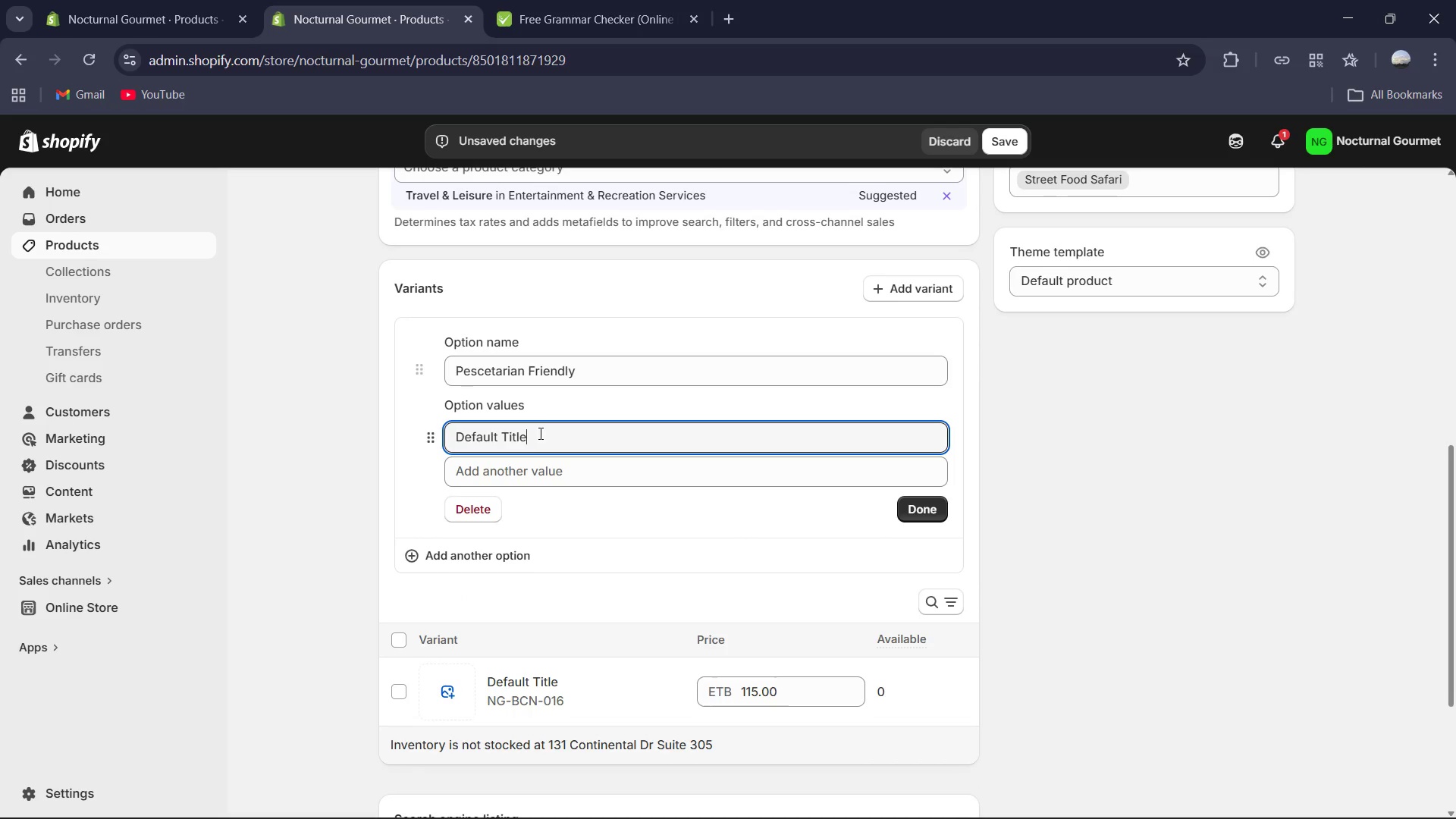 
key(Control+A)
 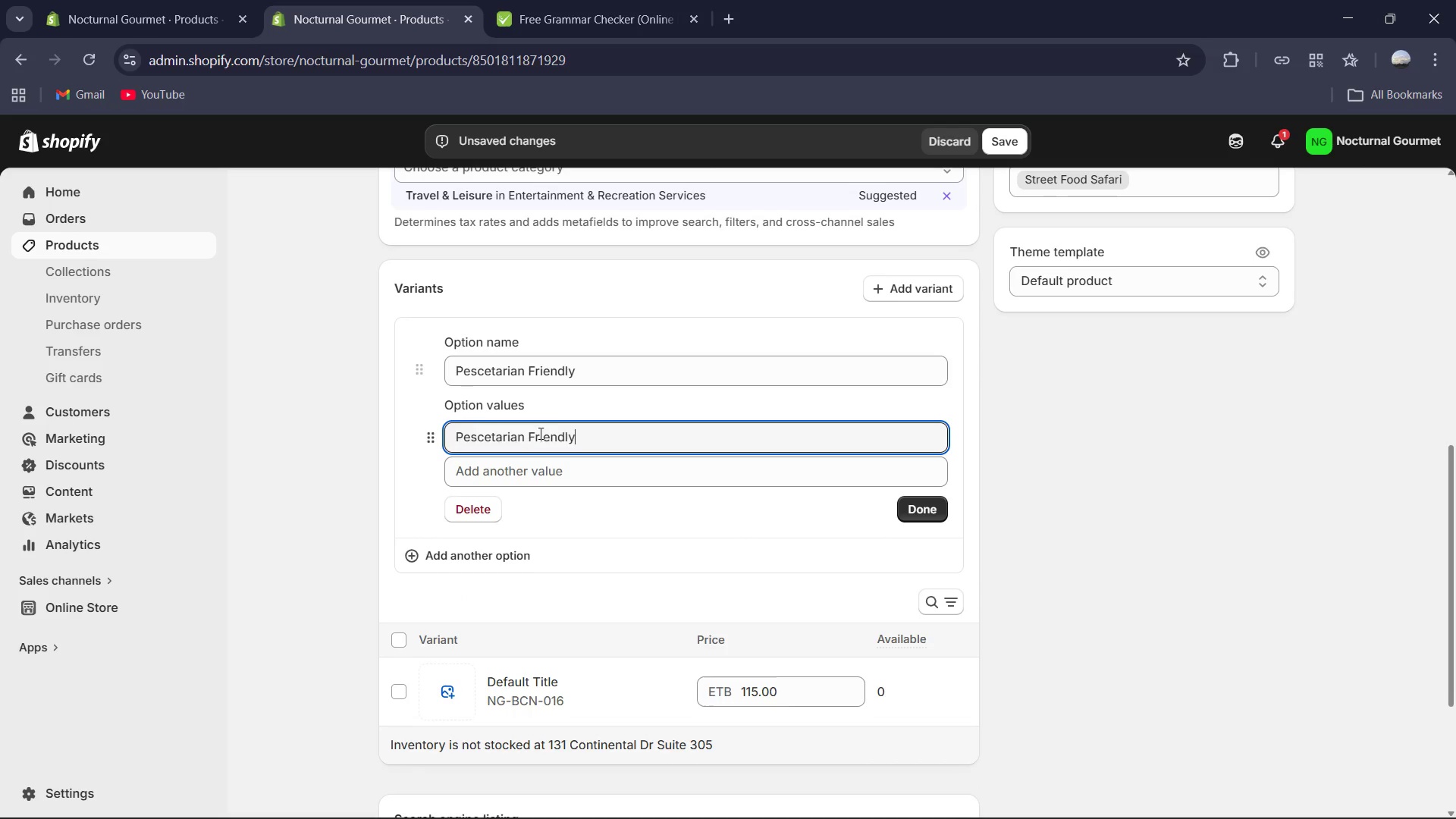 
key(Control+V)
 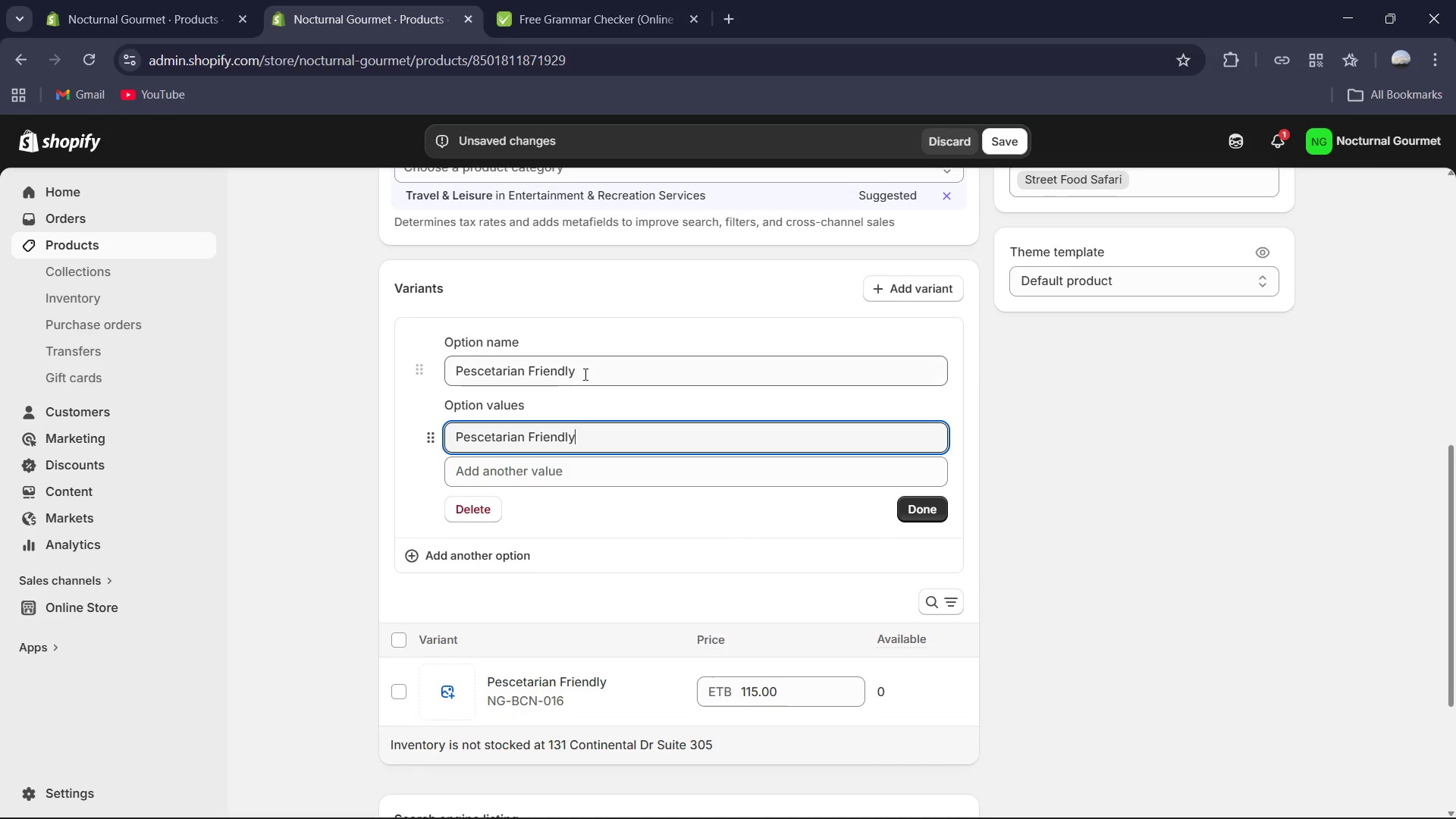 
left_click([591, 374])
 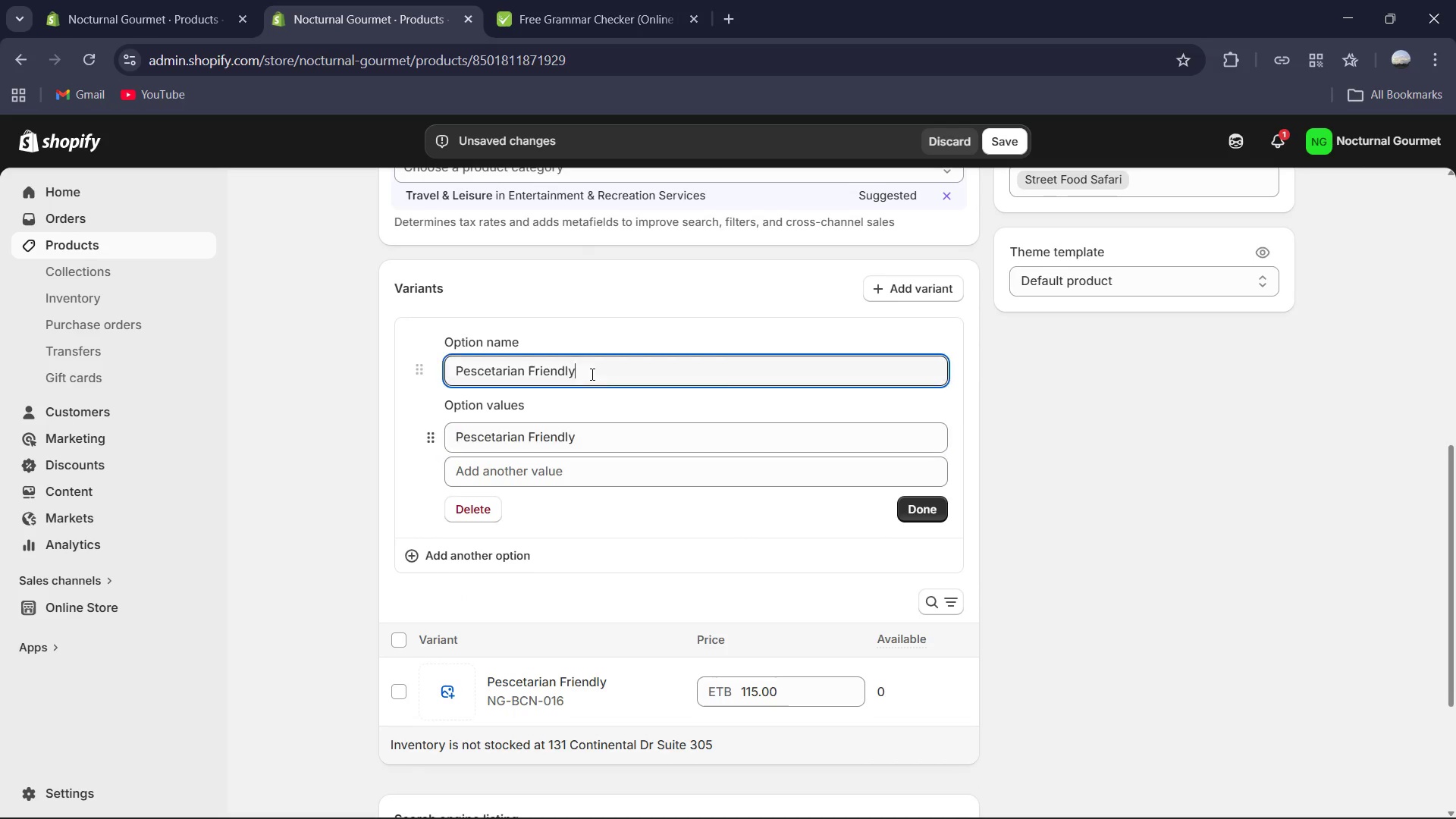 
key(Control+ControlLeft)
 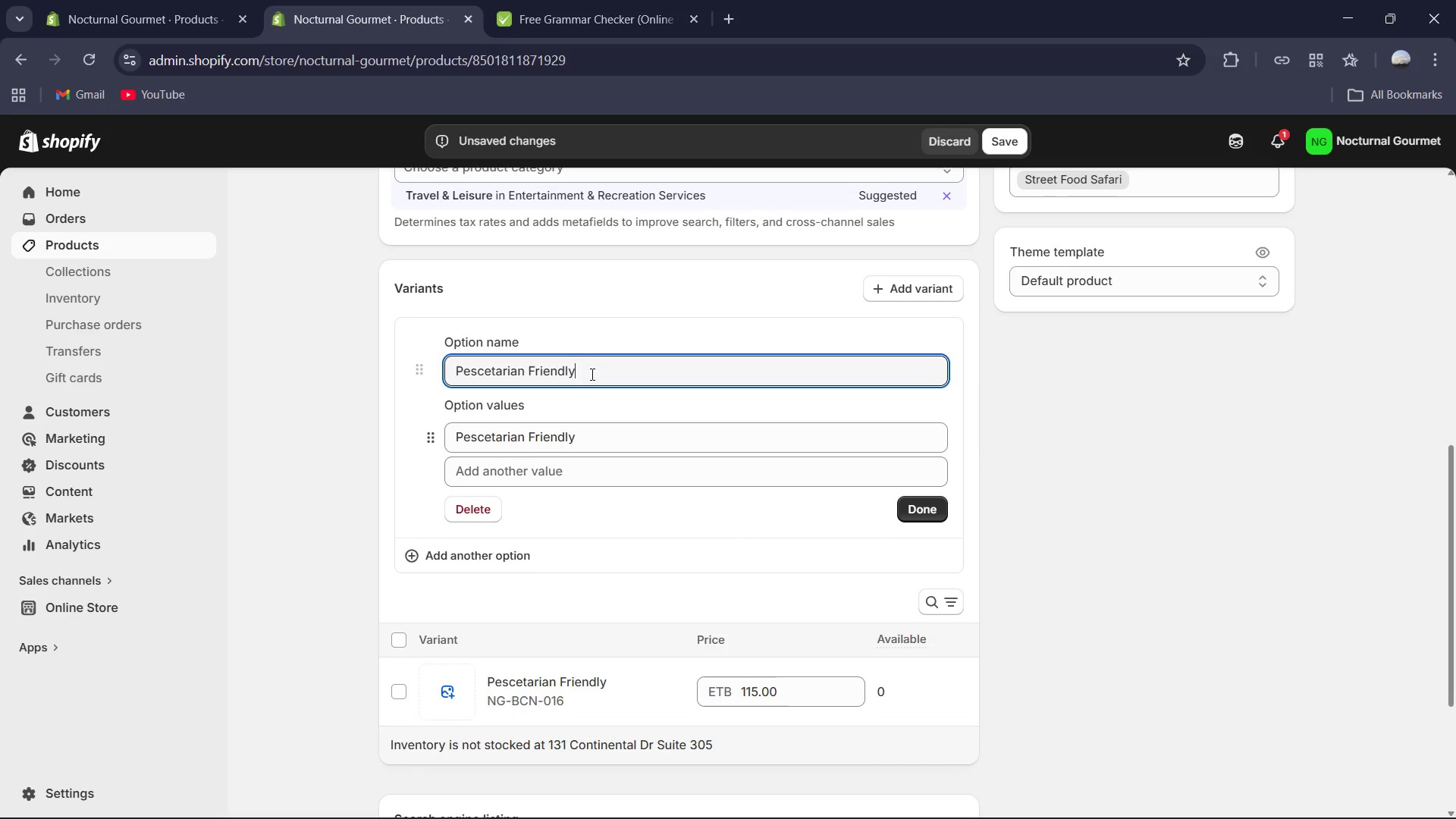 
key(Control+A)
 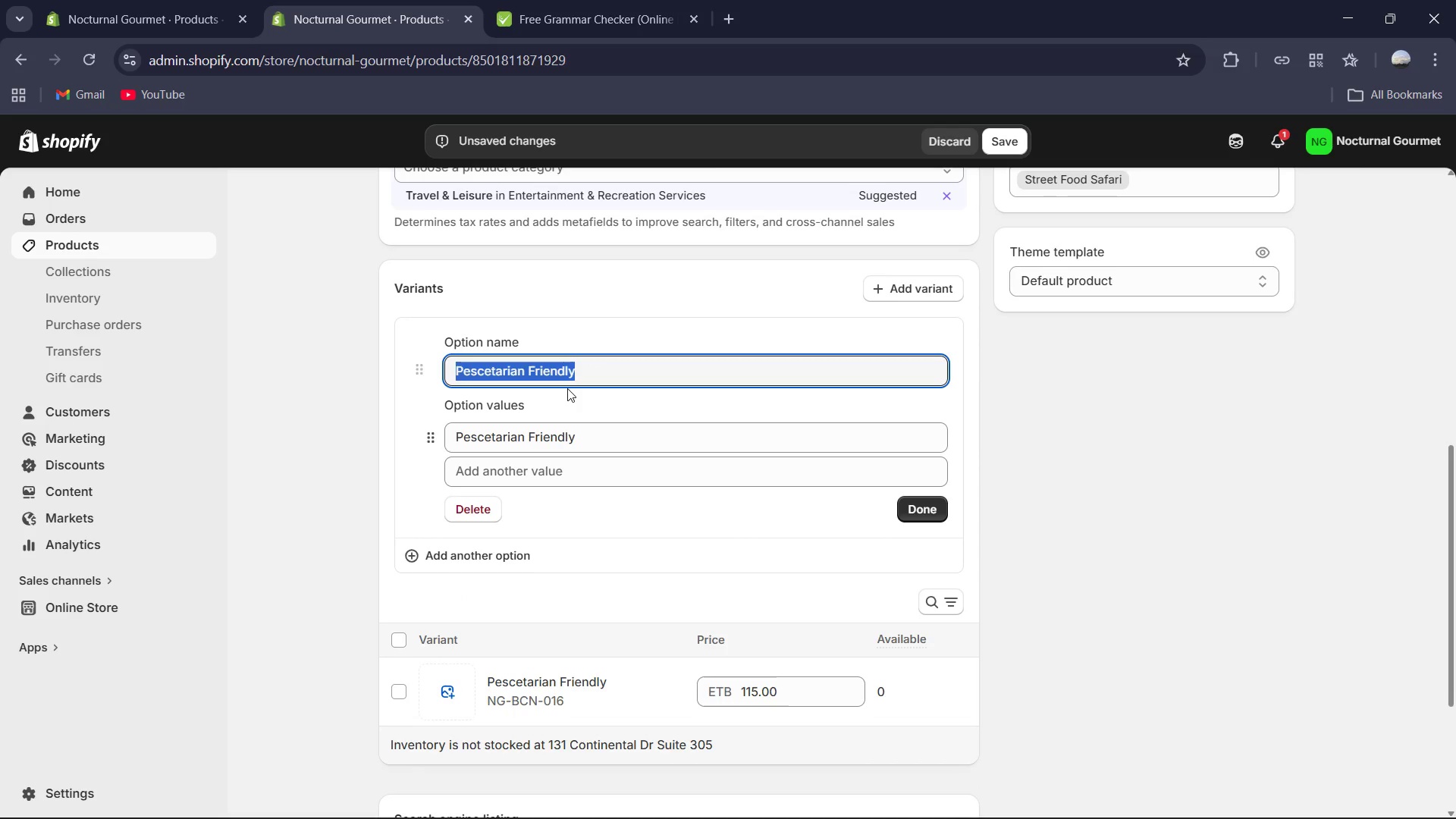 
type(Dietary Requirement )
 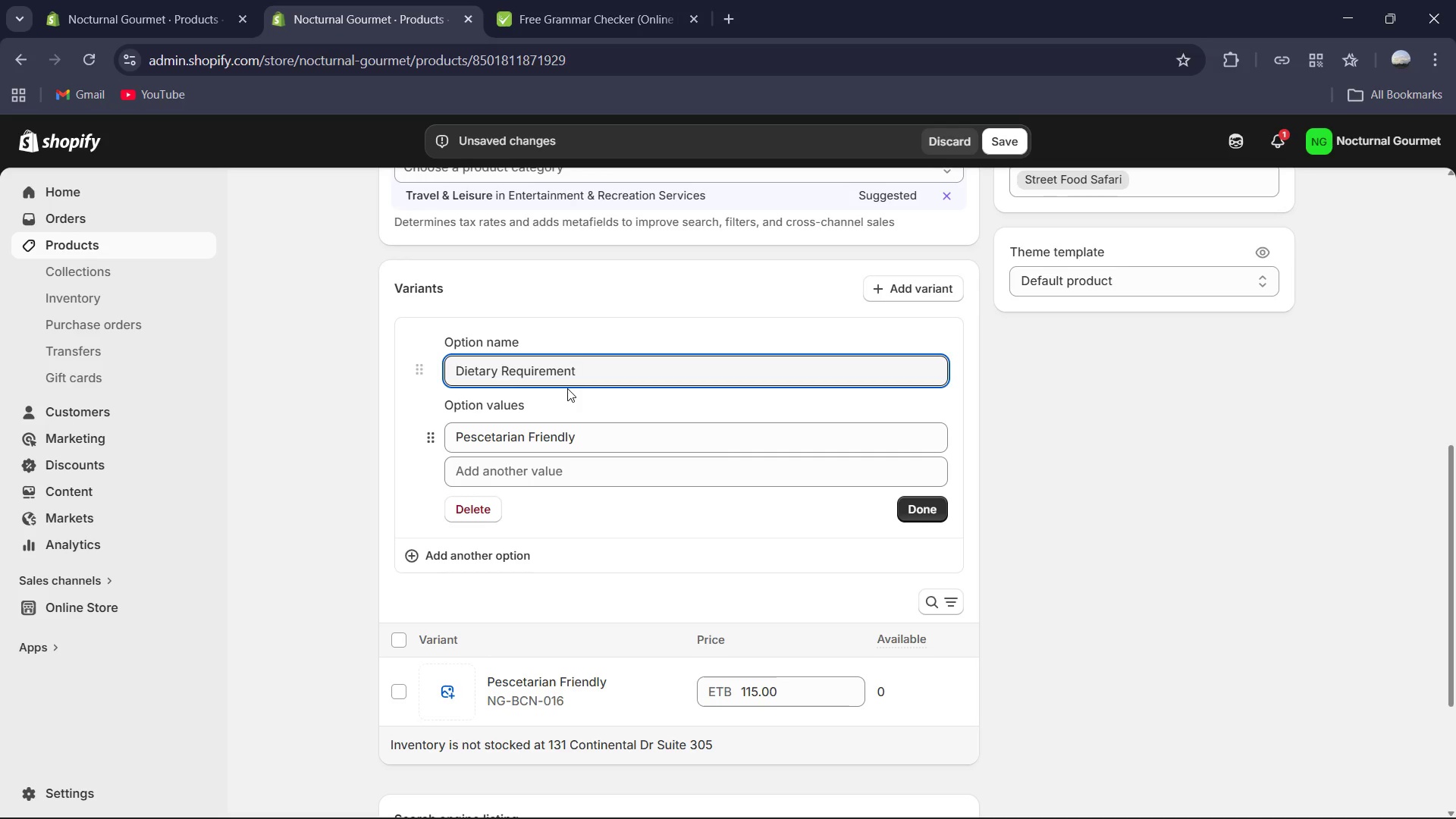 
left_click([924, 513])
 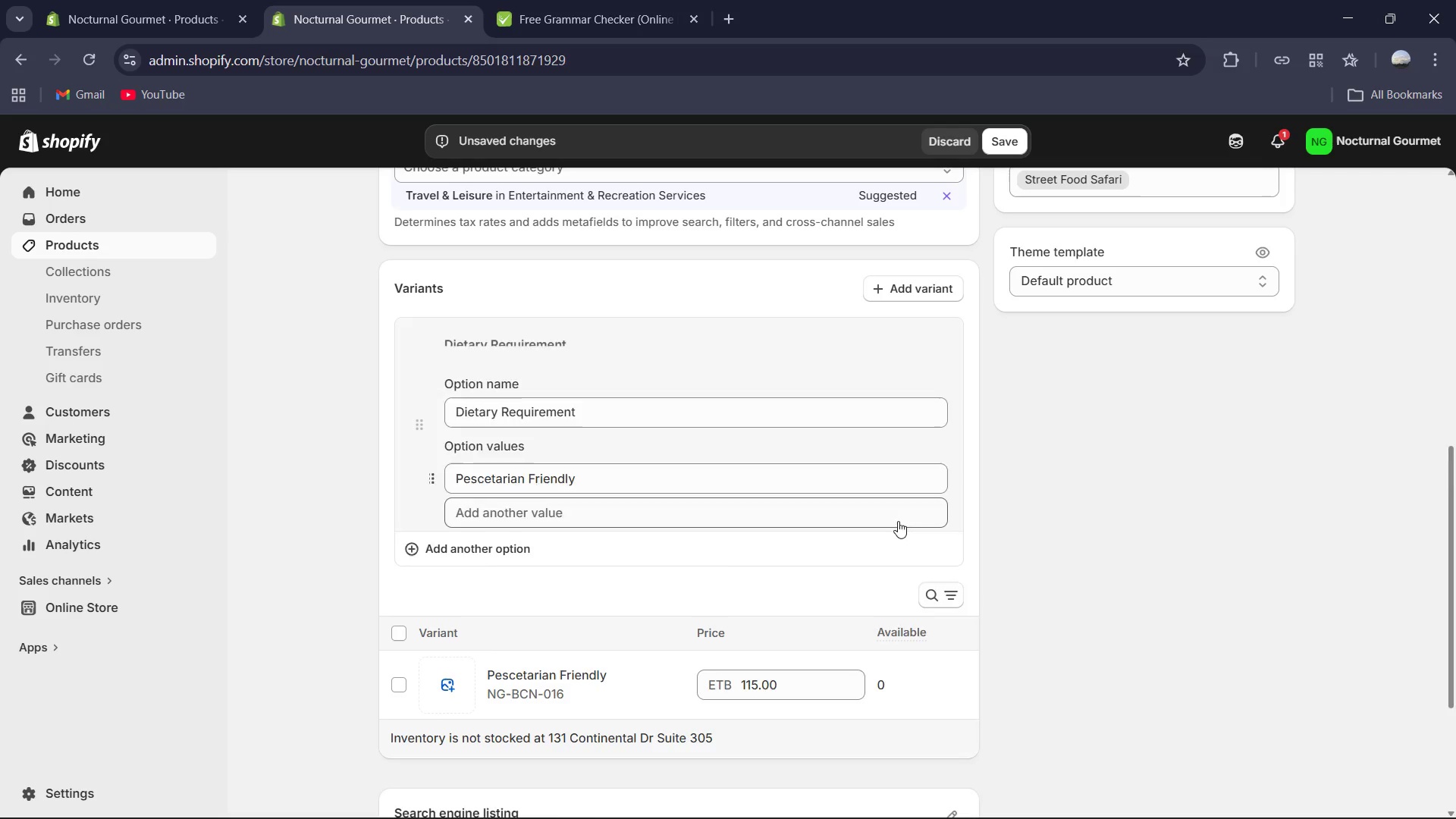 
scroll: coordinate [896, 522], scroll_direction: down, amount: 1.0
 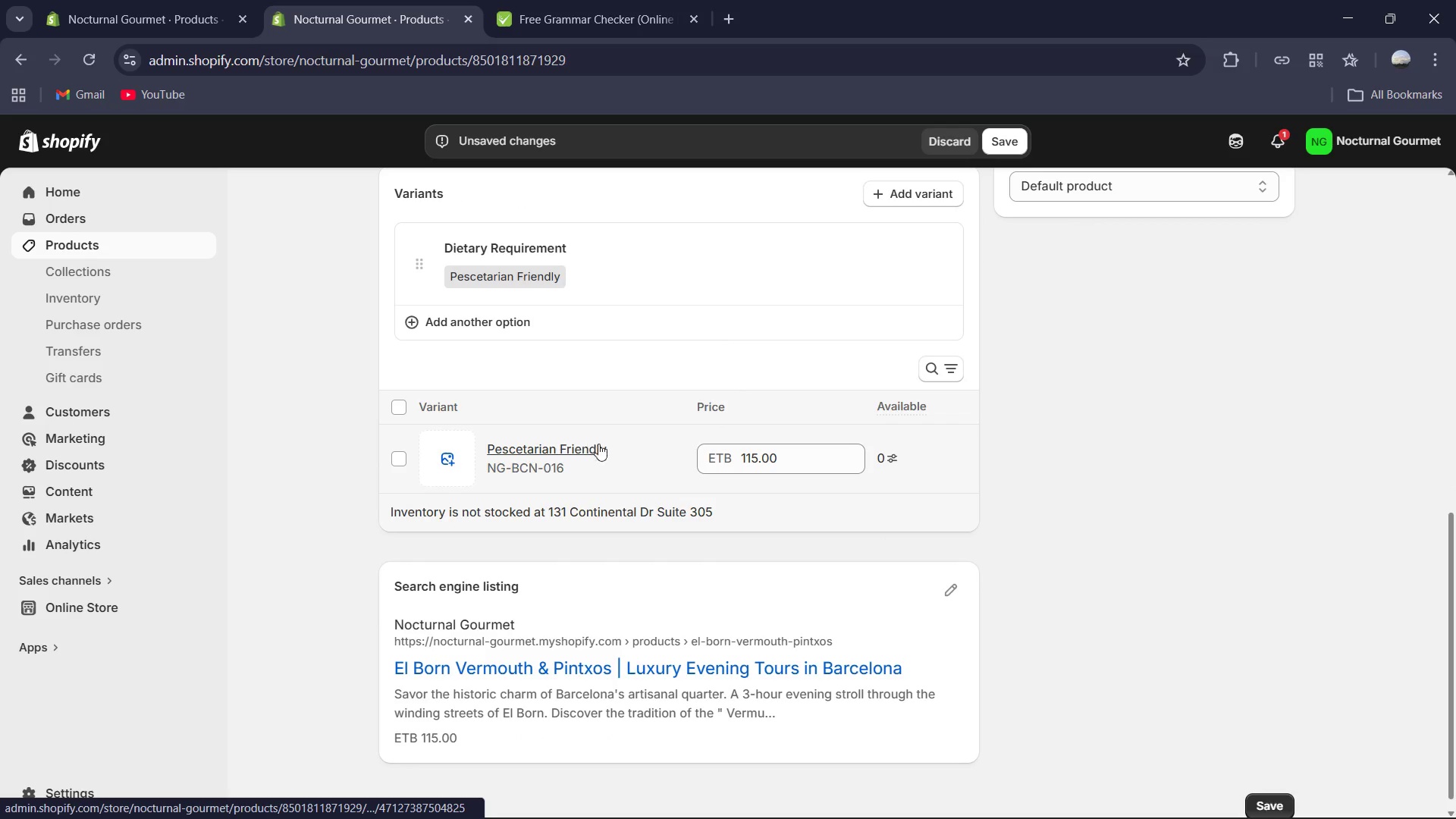 
left_click([594, 450])
 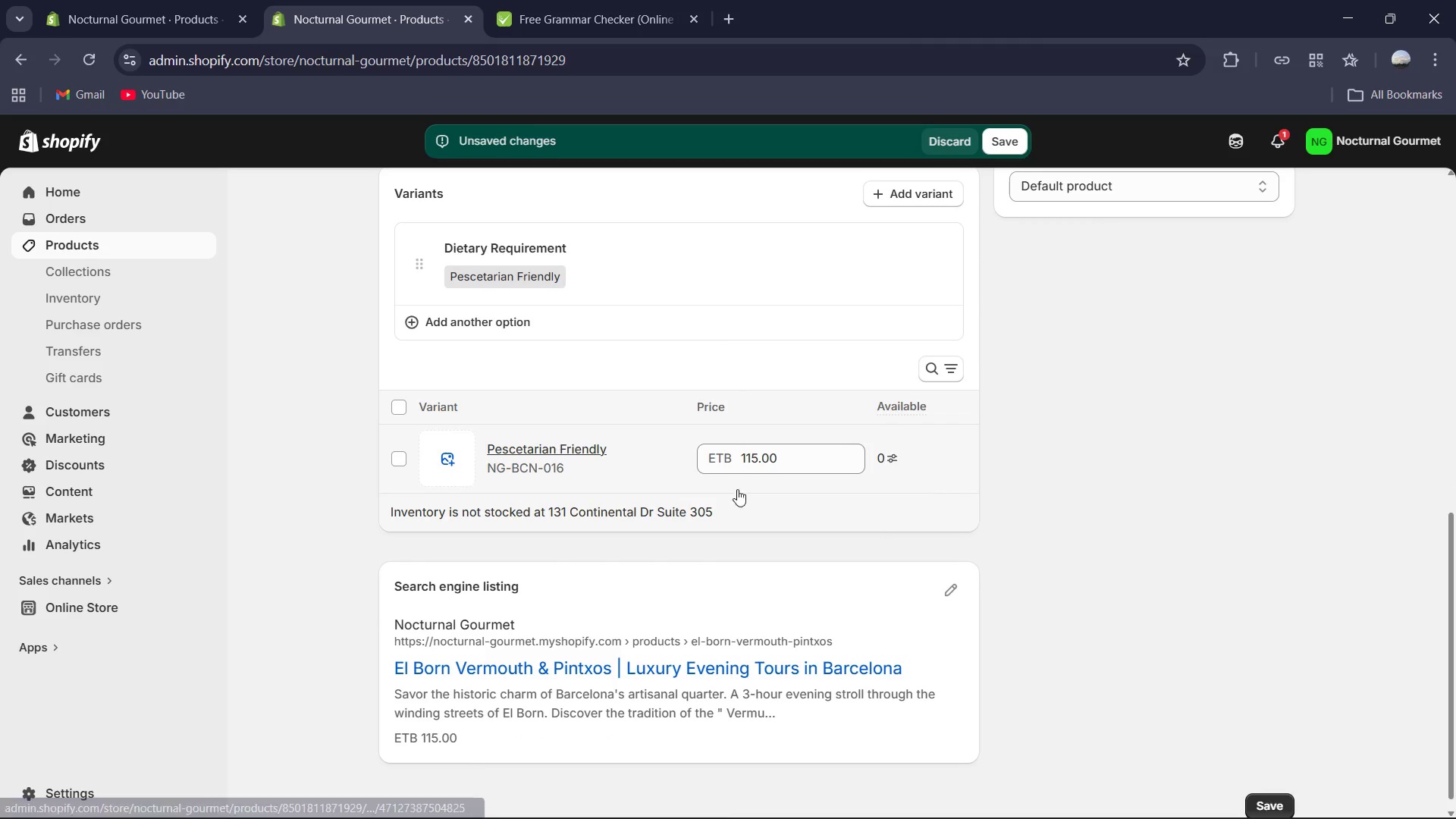 
scroll: coordinate [902, 574], scroll_direction: down, amount: 5.0
 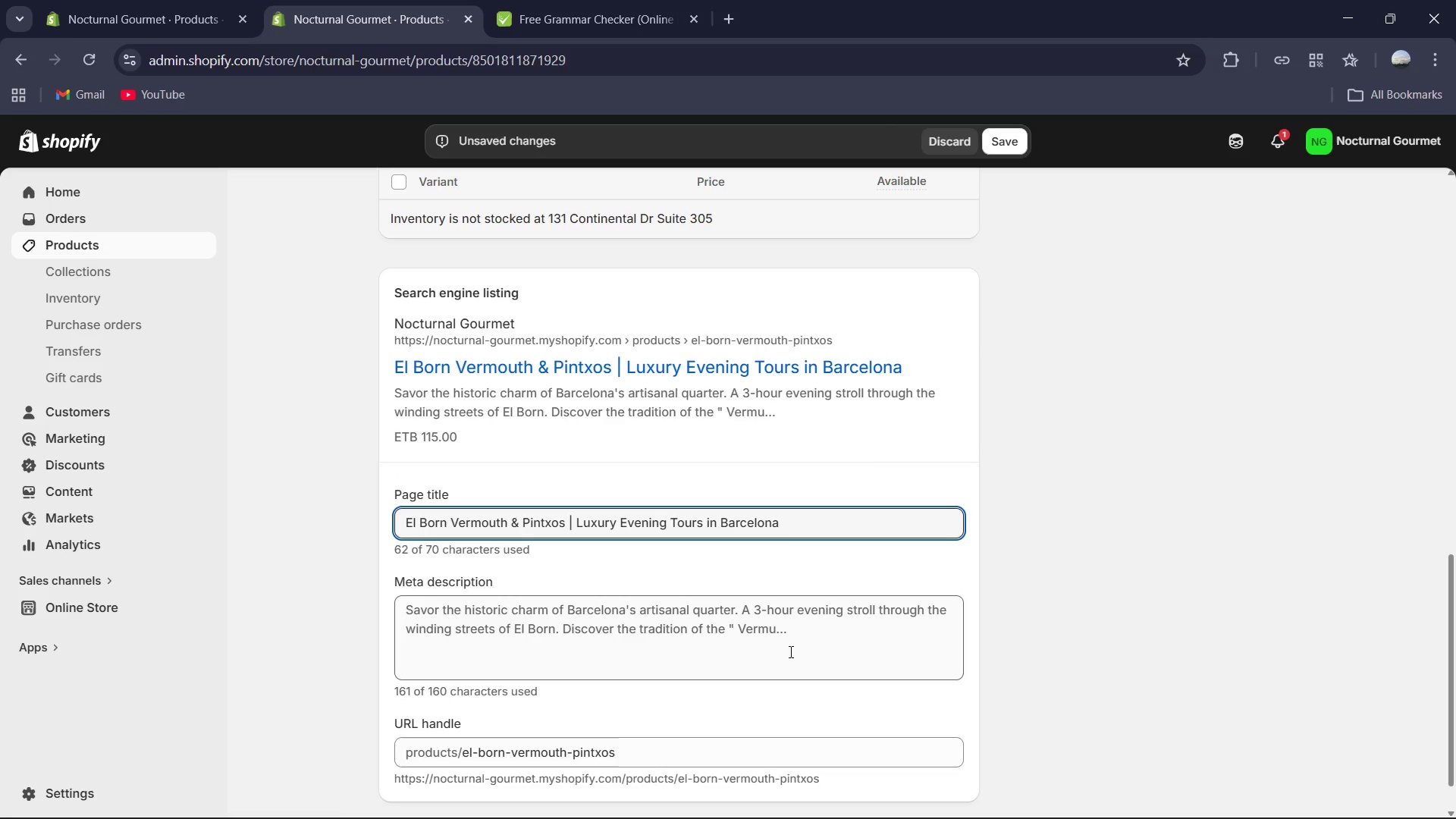 
key(Control+ControlLeft)
 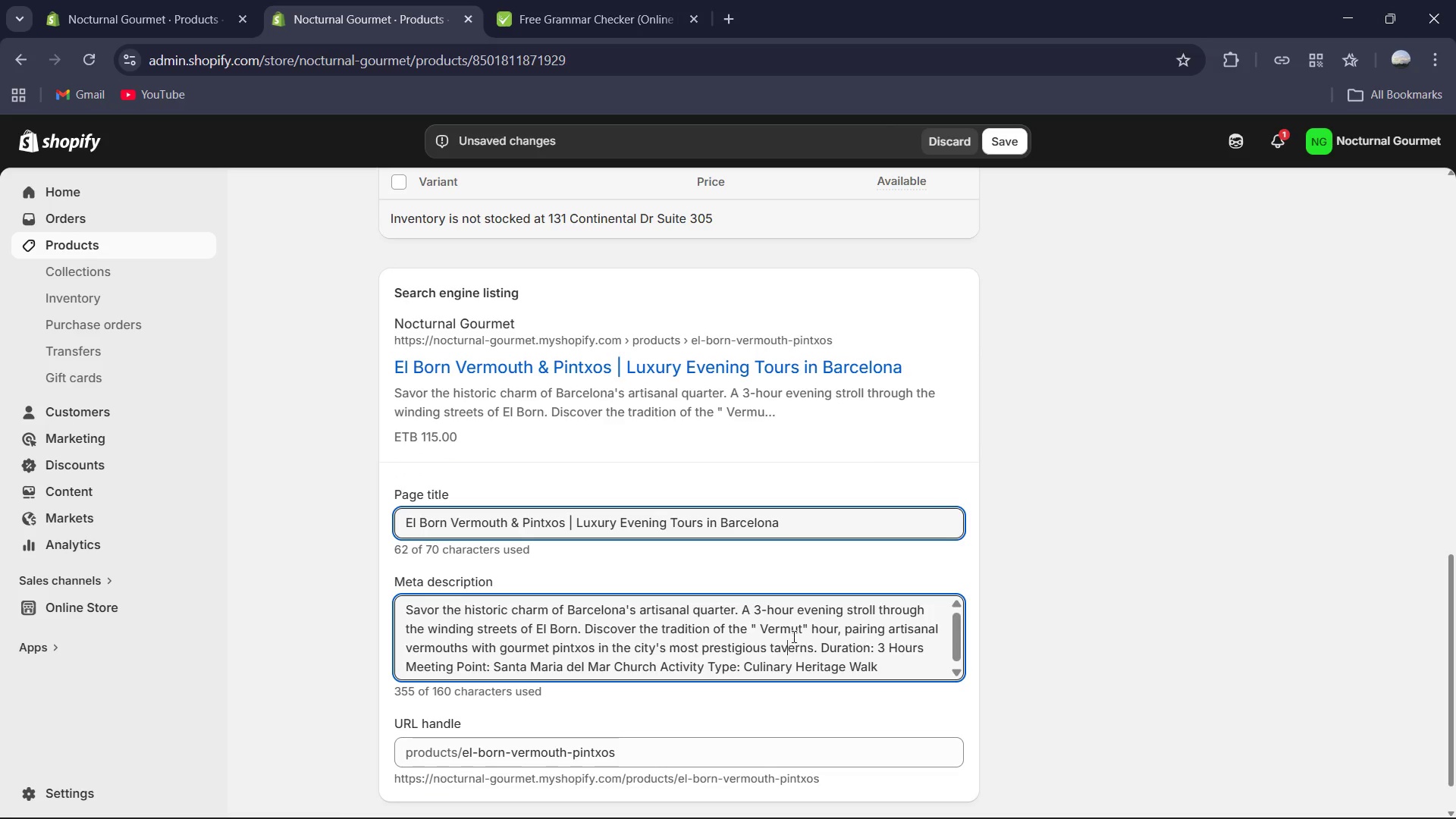 
key(Control+A)
 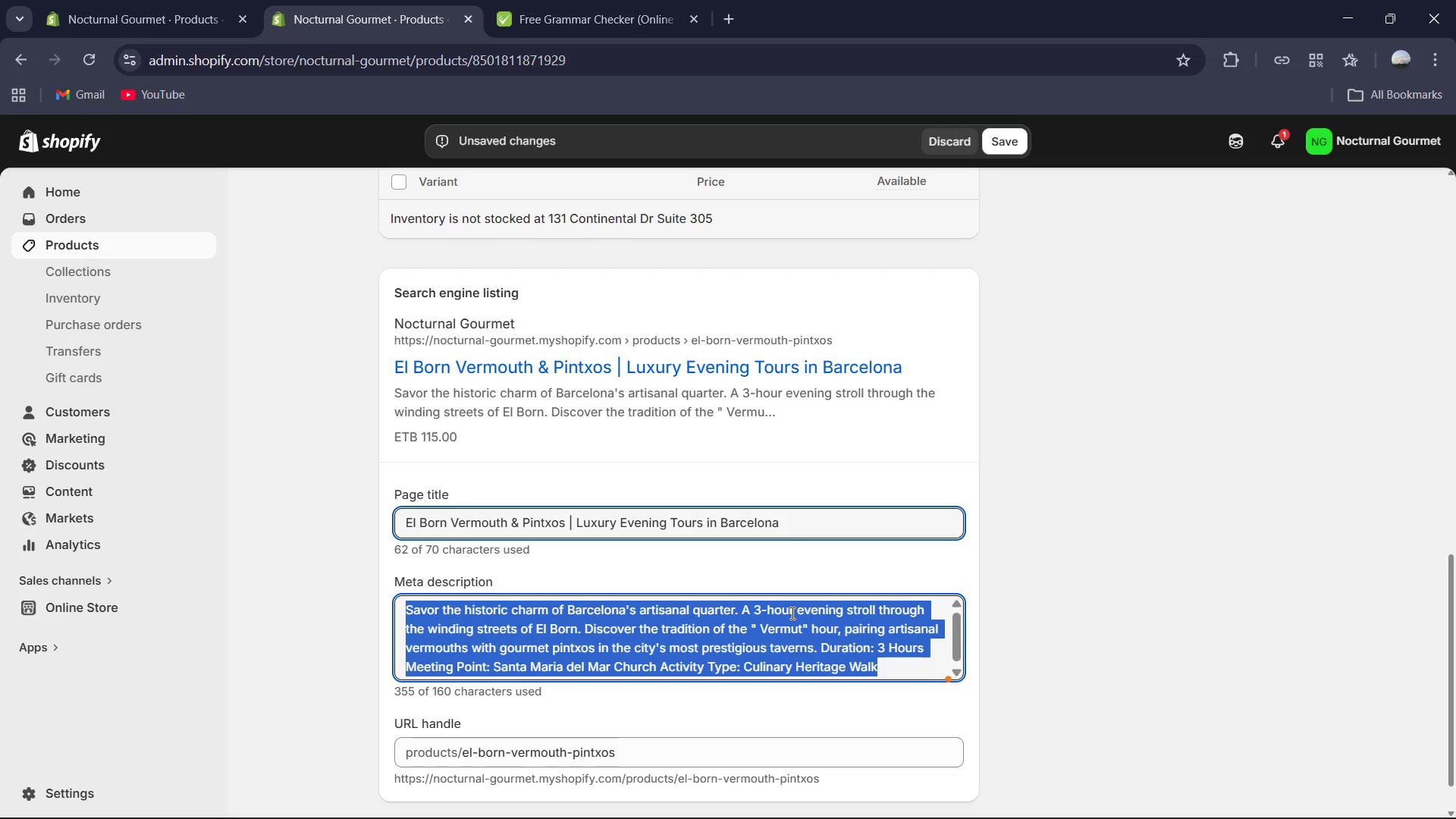 
type(Experience the heart of Catalan culture. A premium 3-hour El Born vermouth and pinto)
key(Backspace)
type(xos tour featuring elite local pairin )
key(Backspace)
type(gs. )
 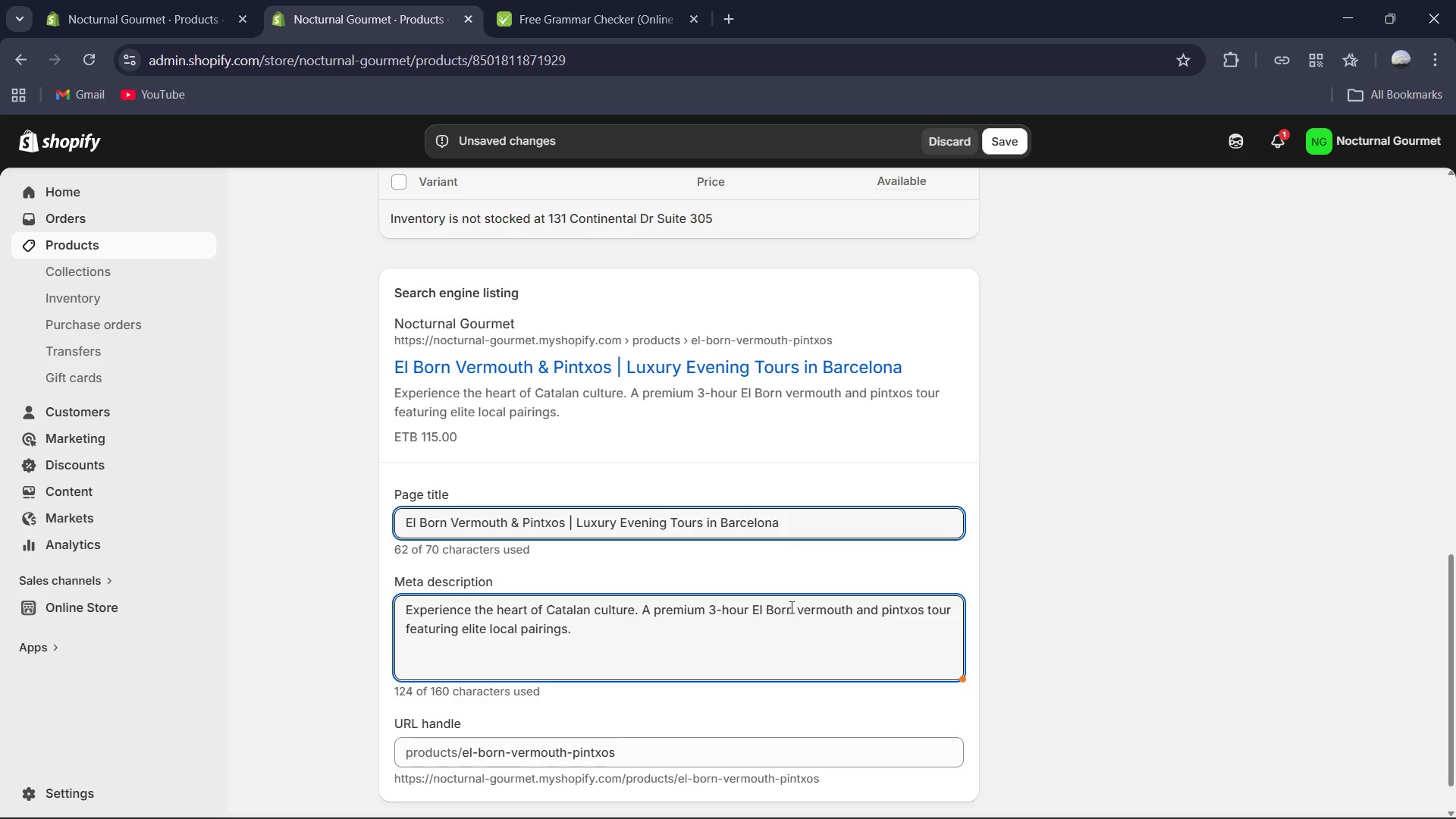 
scroll: coordinate [856, 469], scroll_direction: down, amount: 1.0
 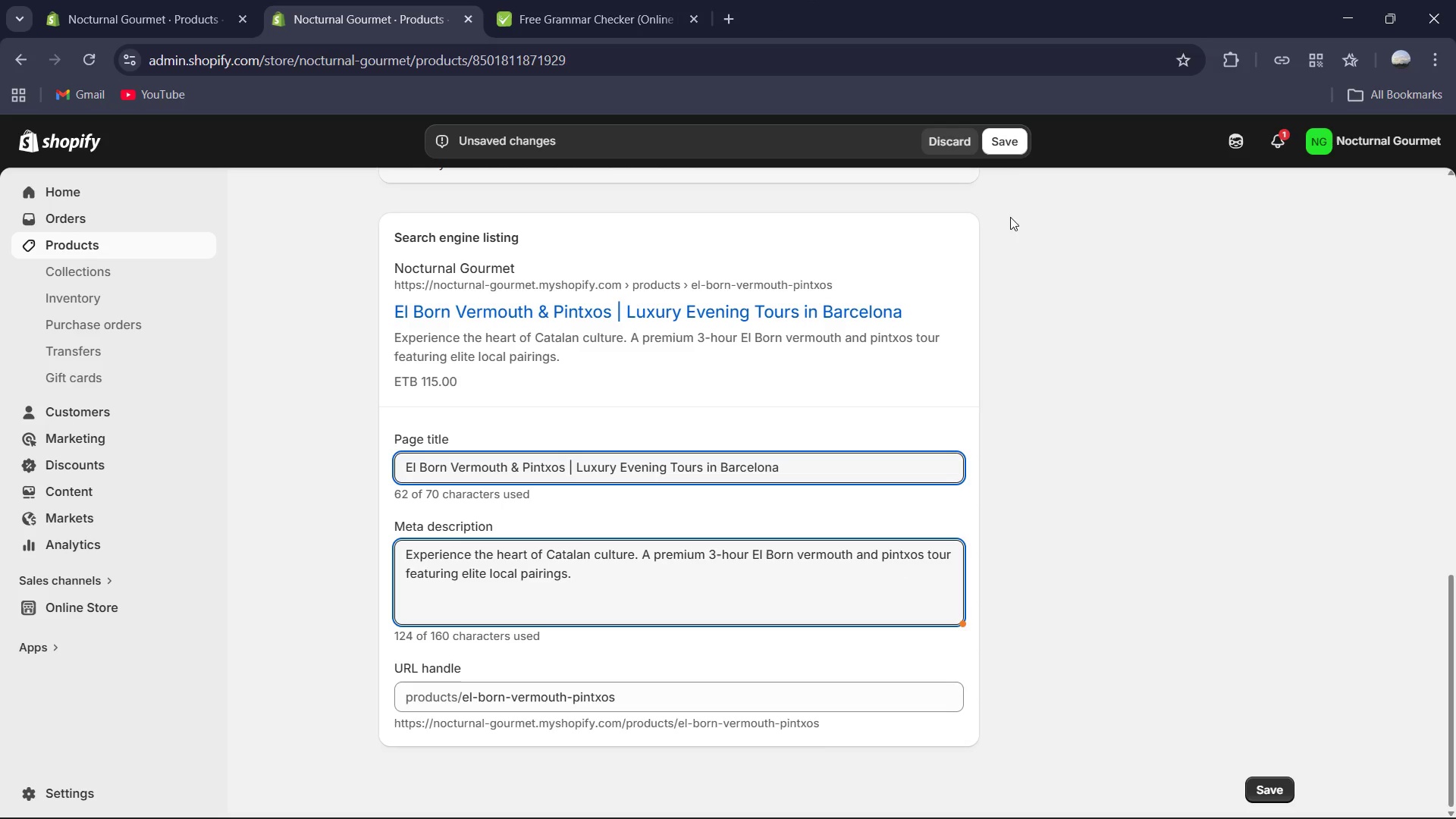 
scroll: coordinate [1194, 391], scroll_direction: up, amount: 10.0
 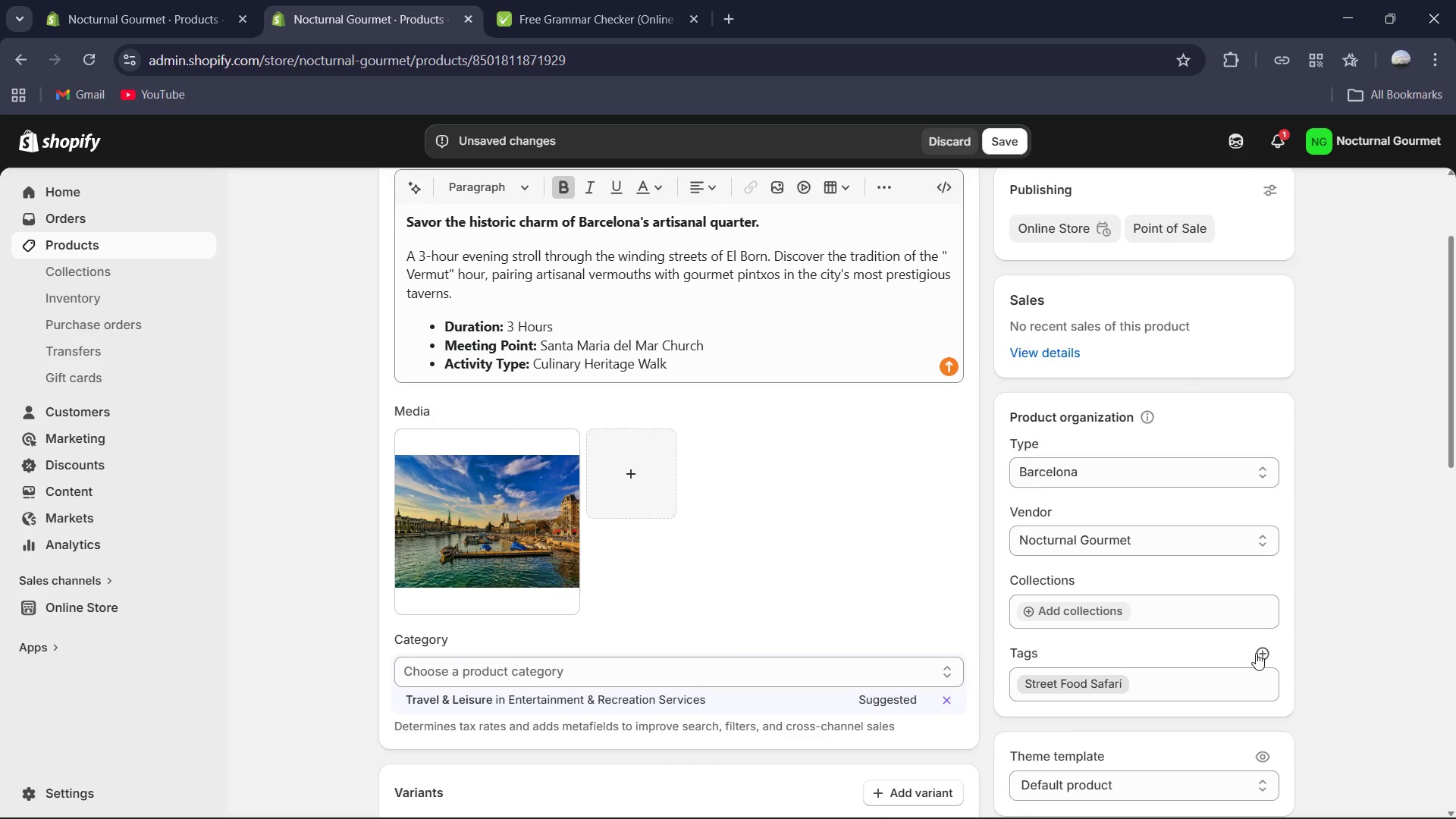 
left_click([1258, 653])
 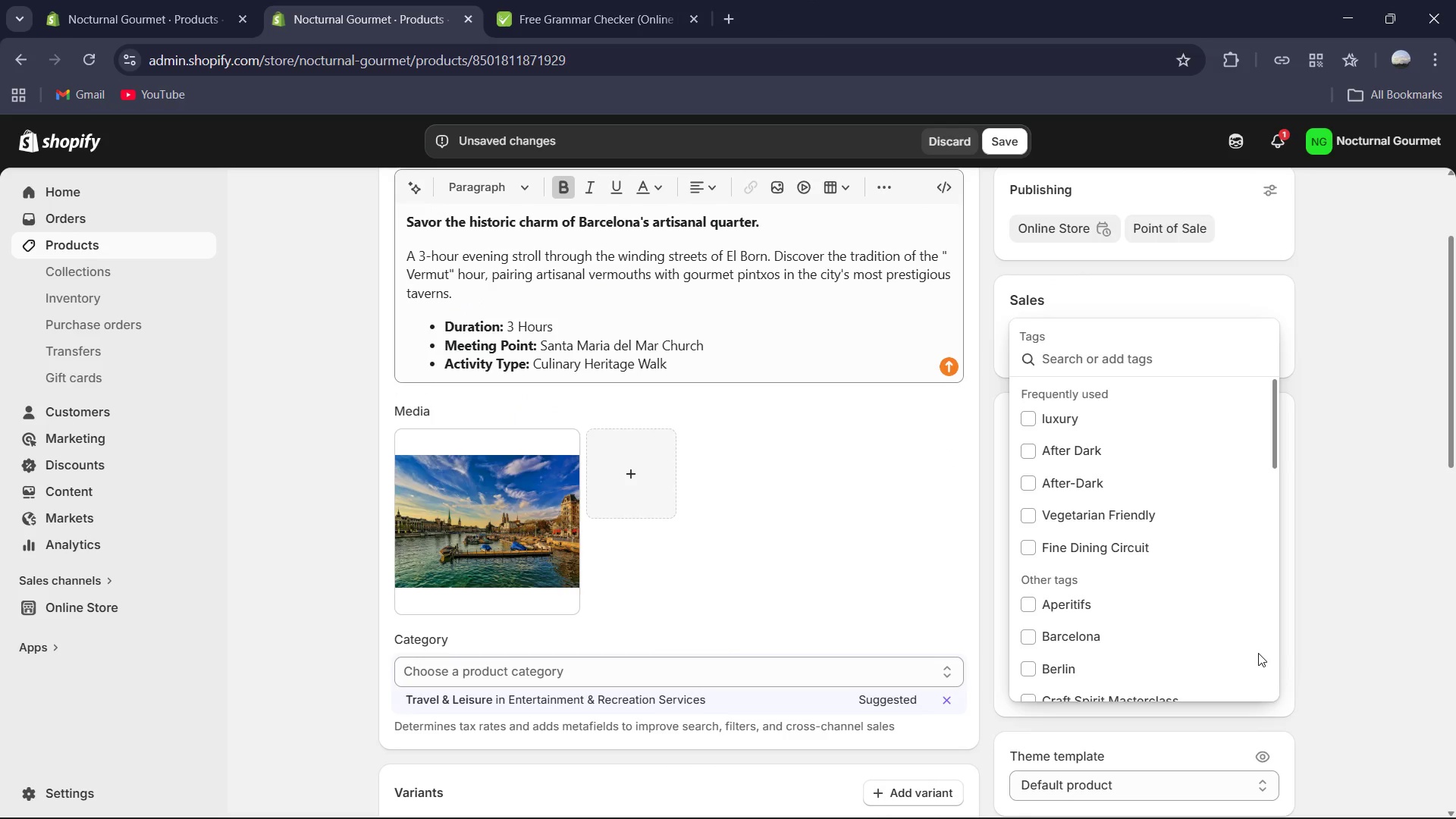 
type(Barce)
 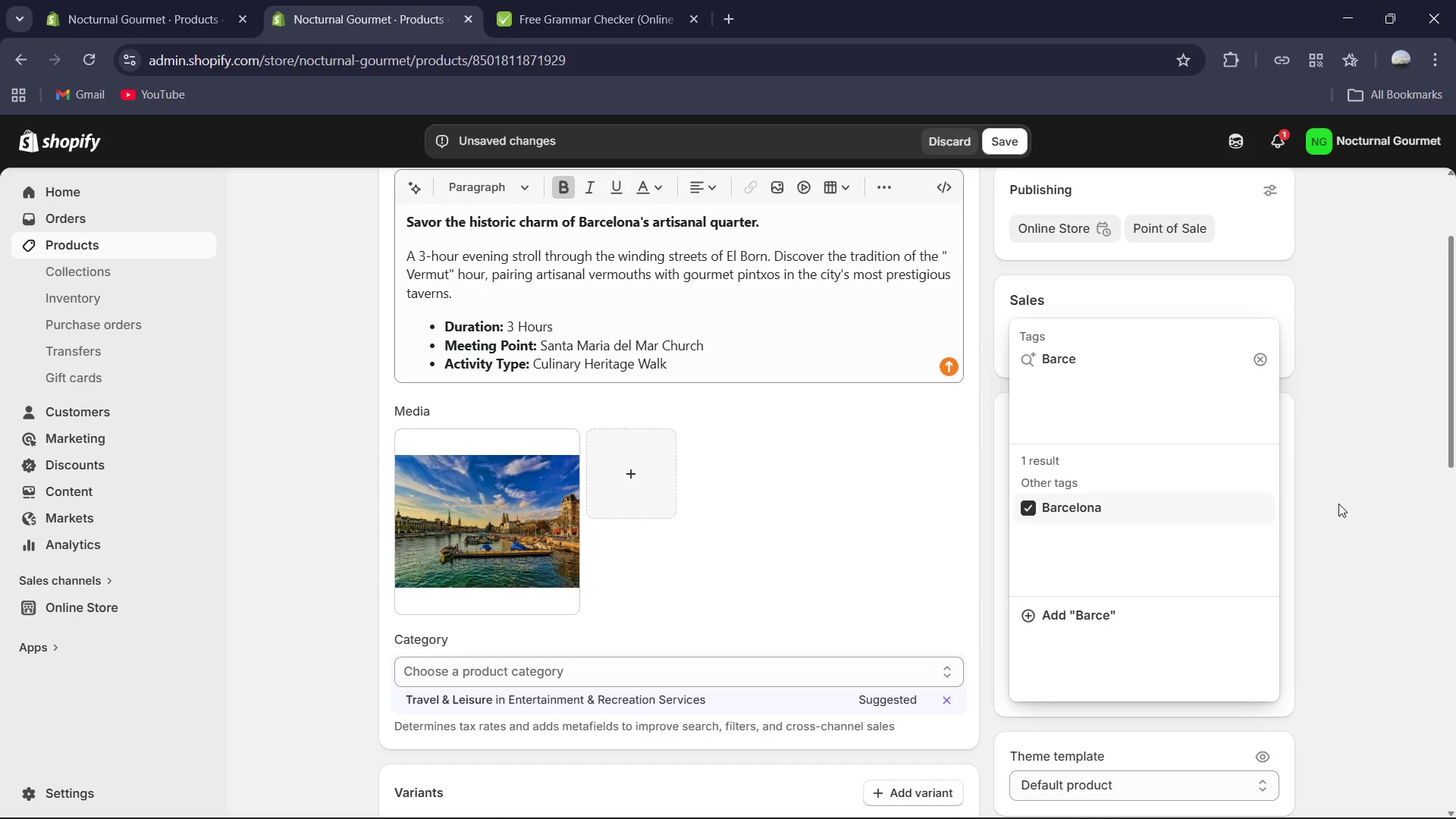 
left_click([1139, 465])
 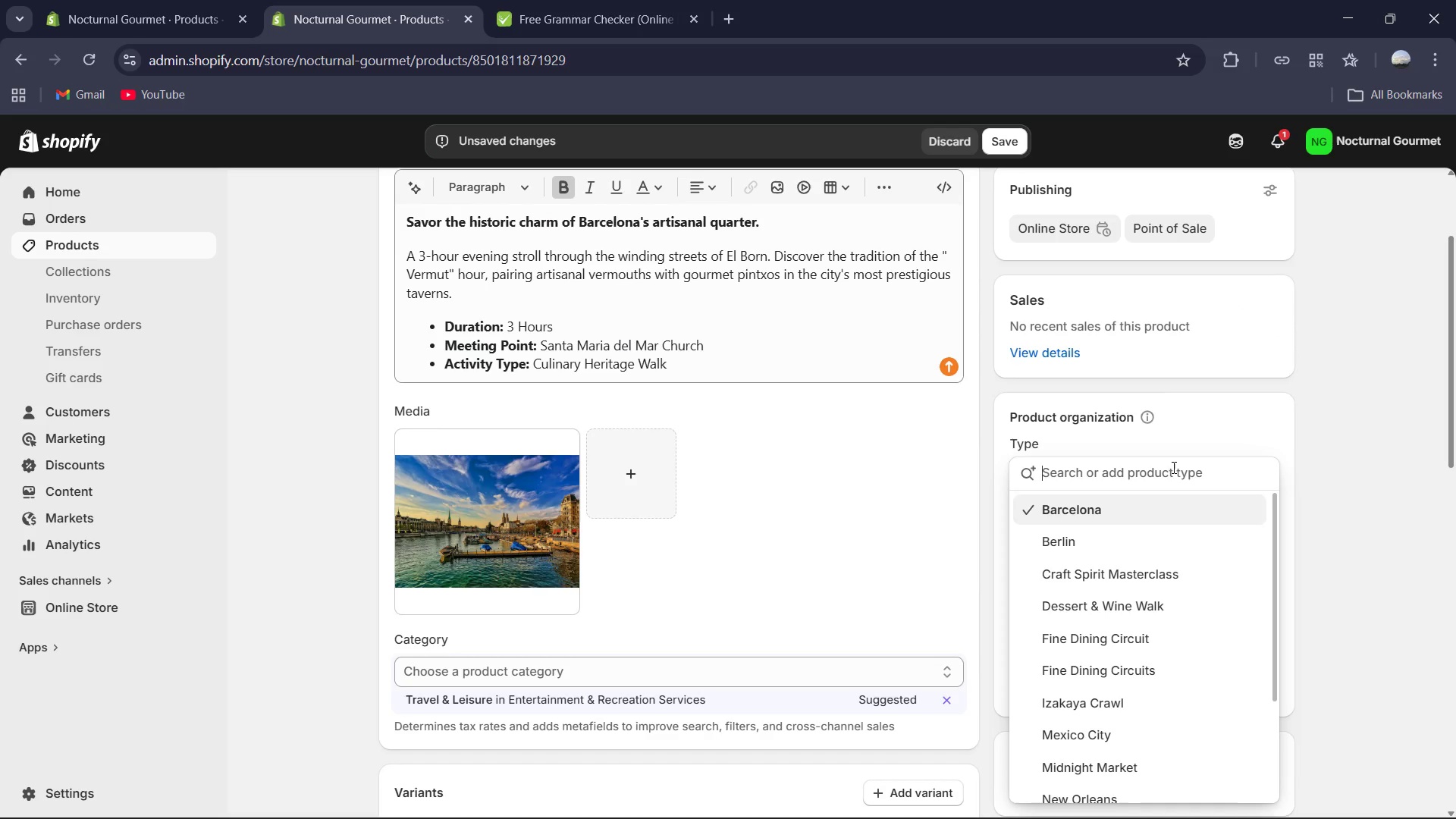 
left_click([1353, 479])
 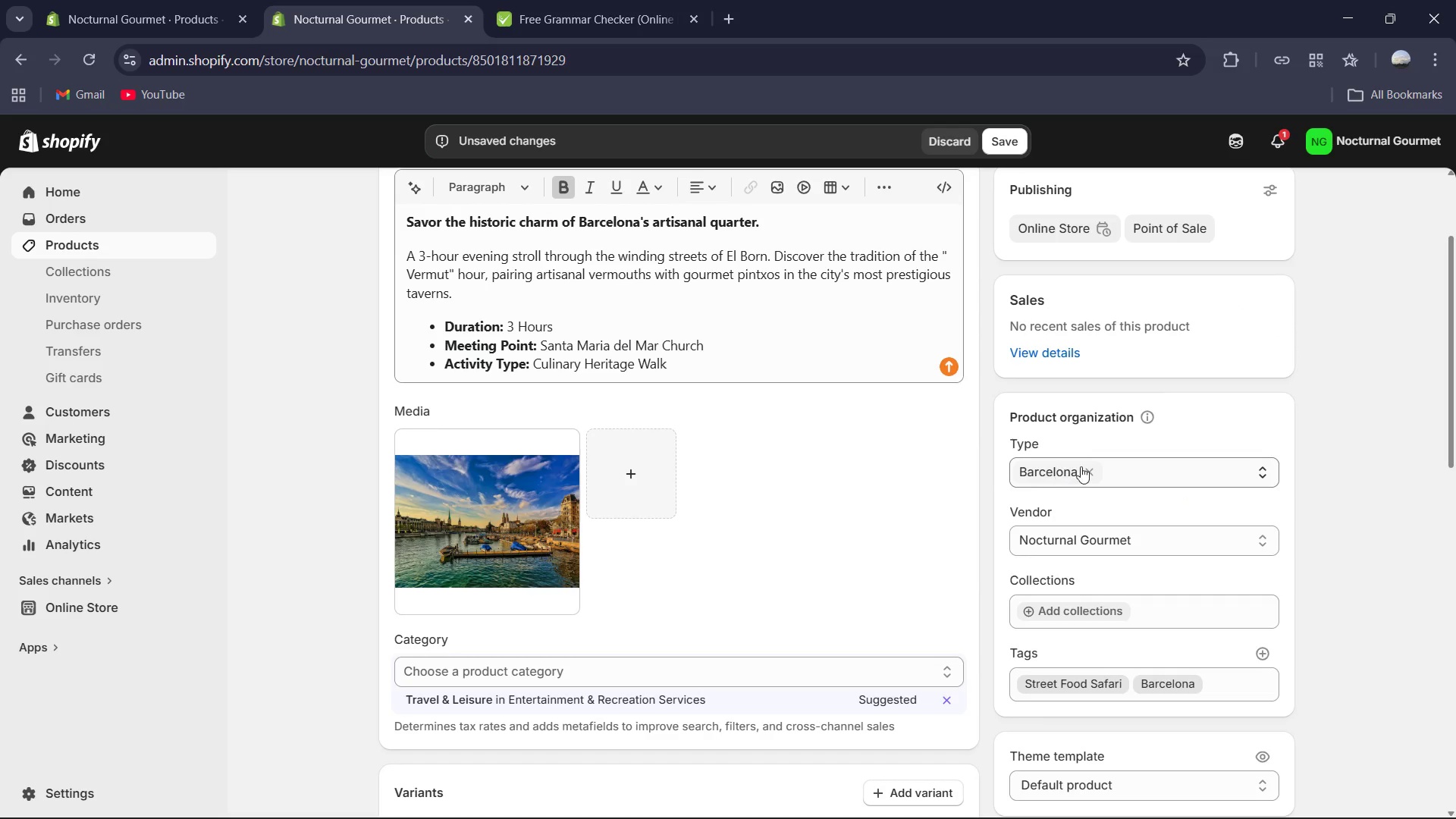 
left_click([1091, 470])
 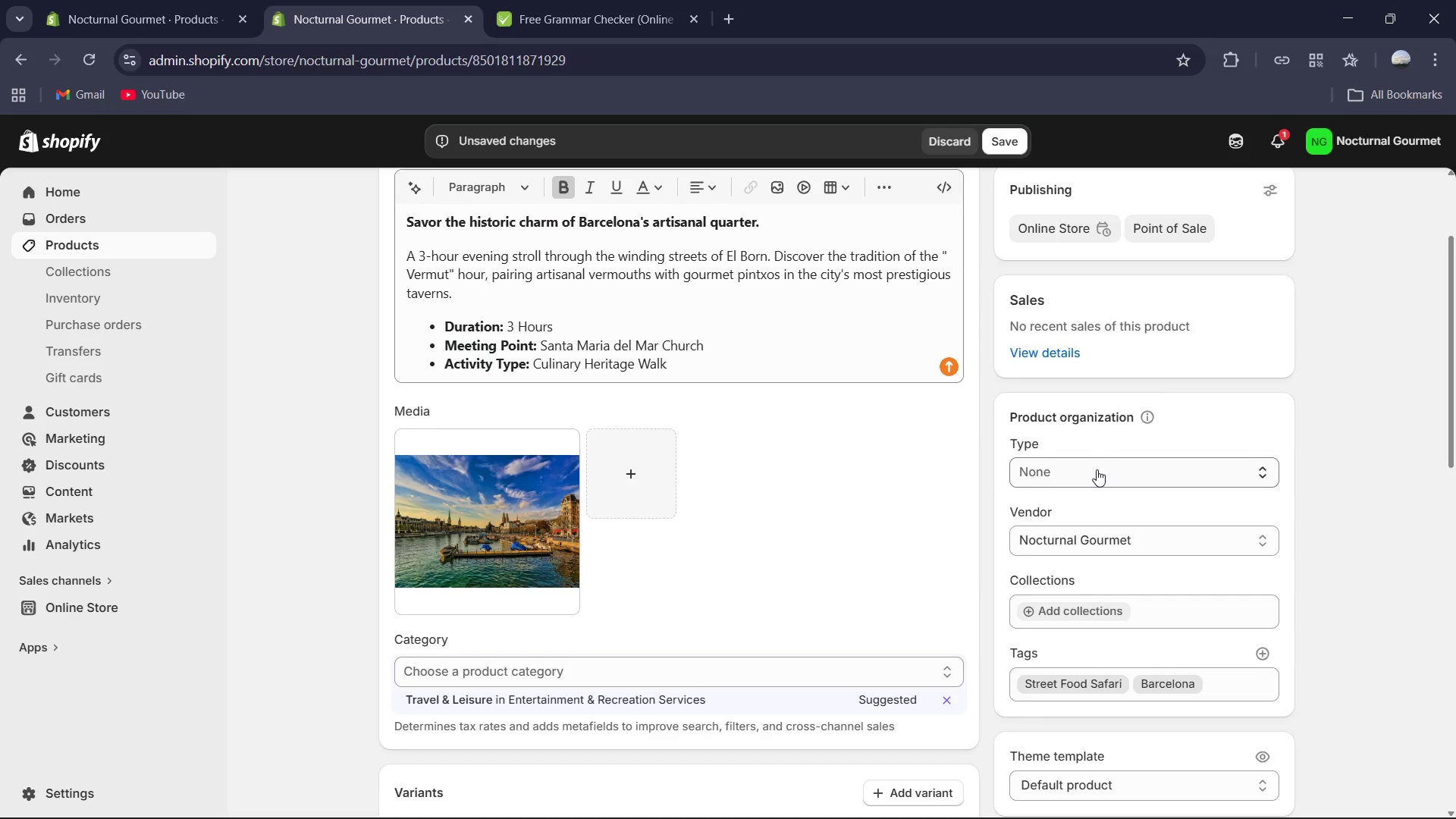 
left_click([1097, 469])
 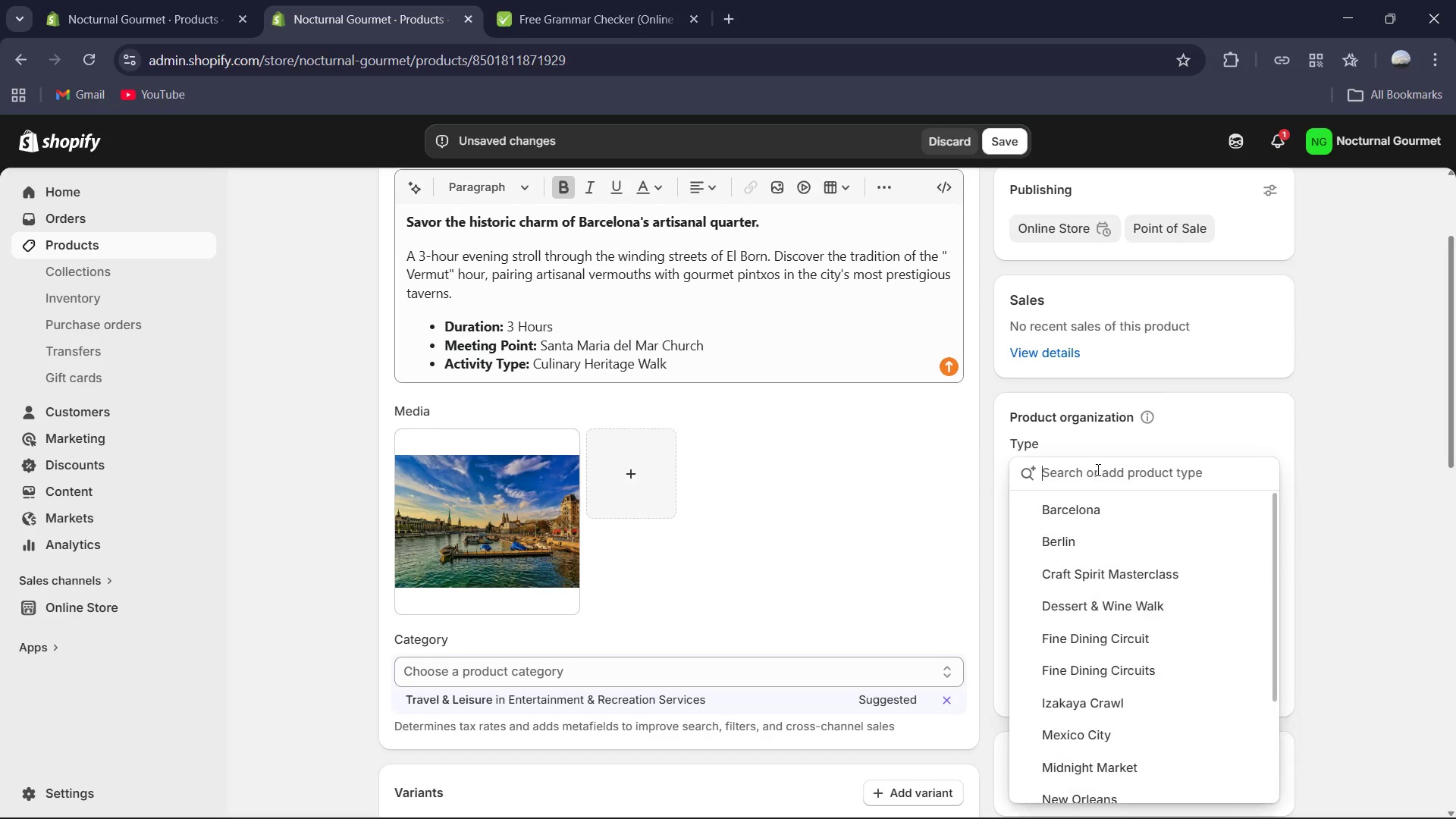 
key(Control+ControlLeft)
 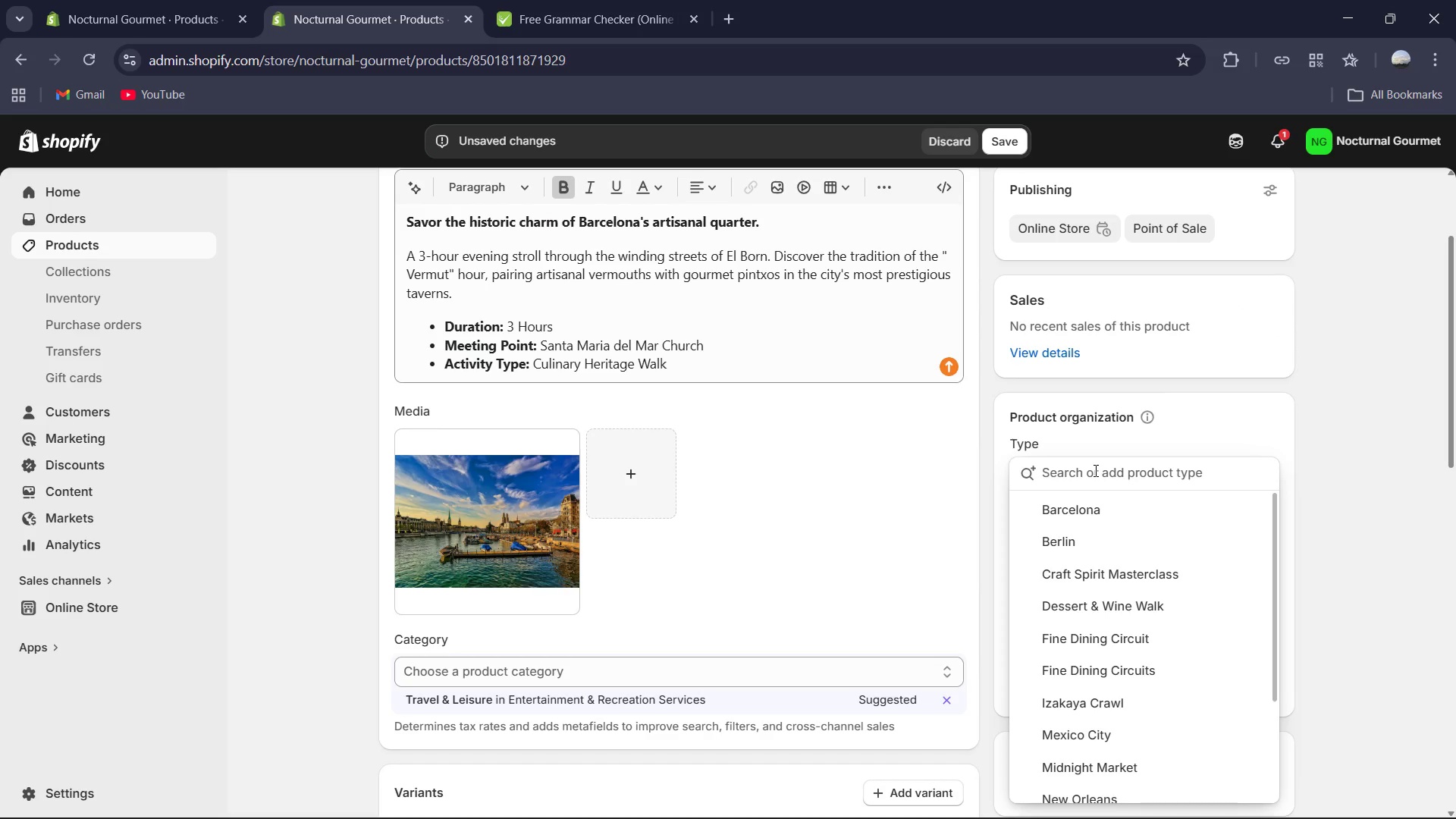 
type(Stre)
 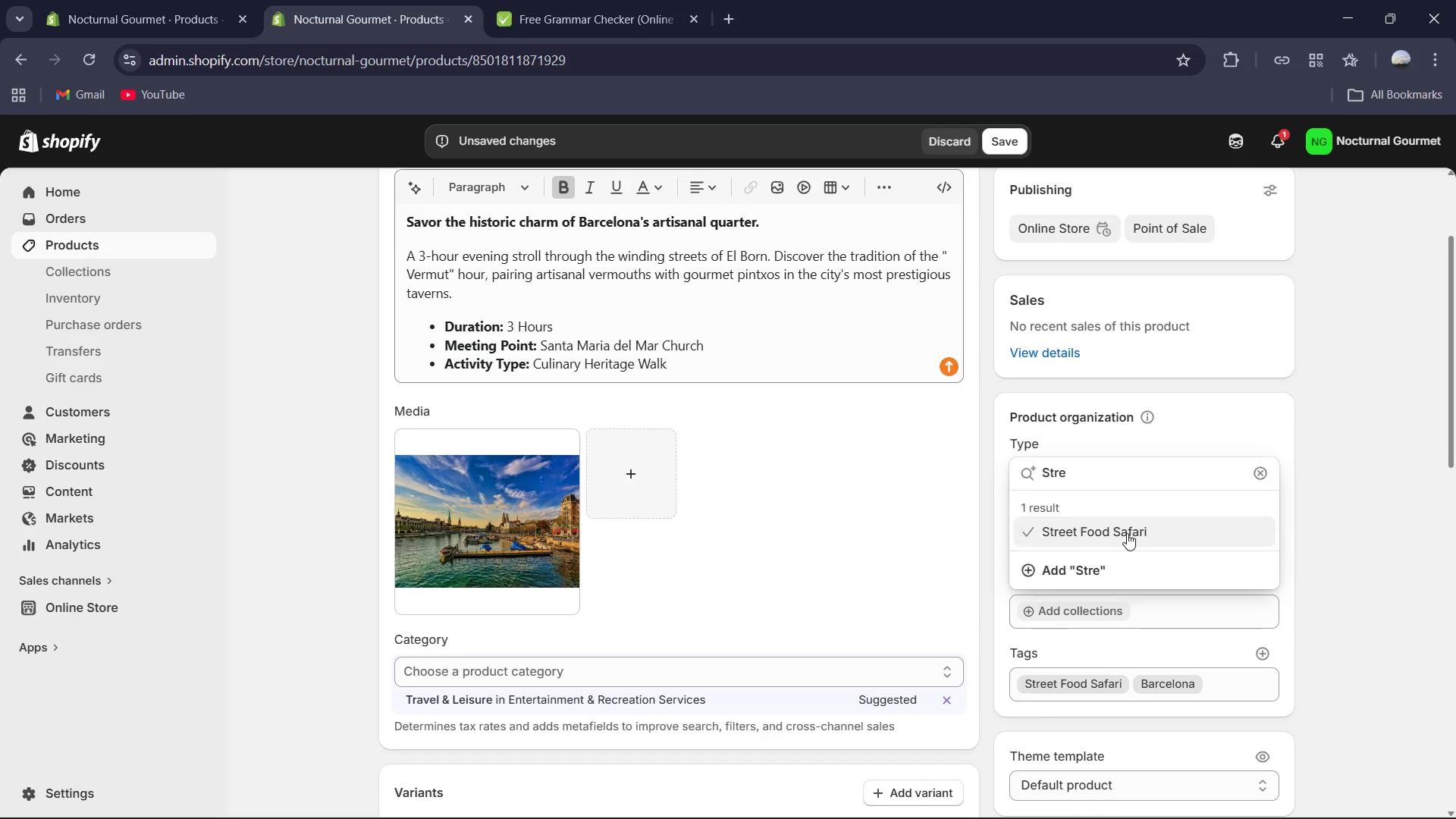 
scroll: coordinate [1034, 491], scroll_direction: down, amount: 10.0
 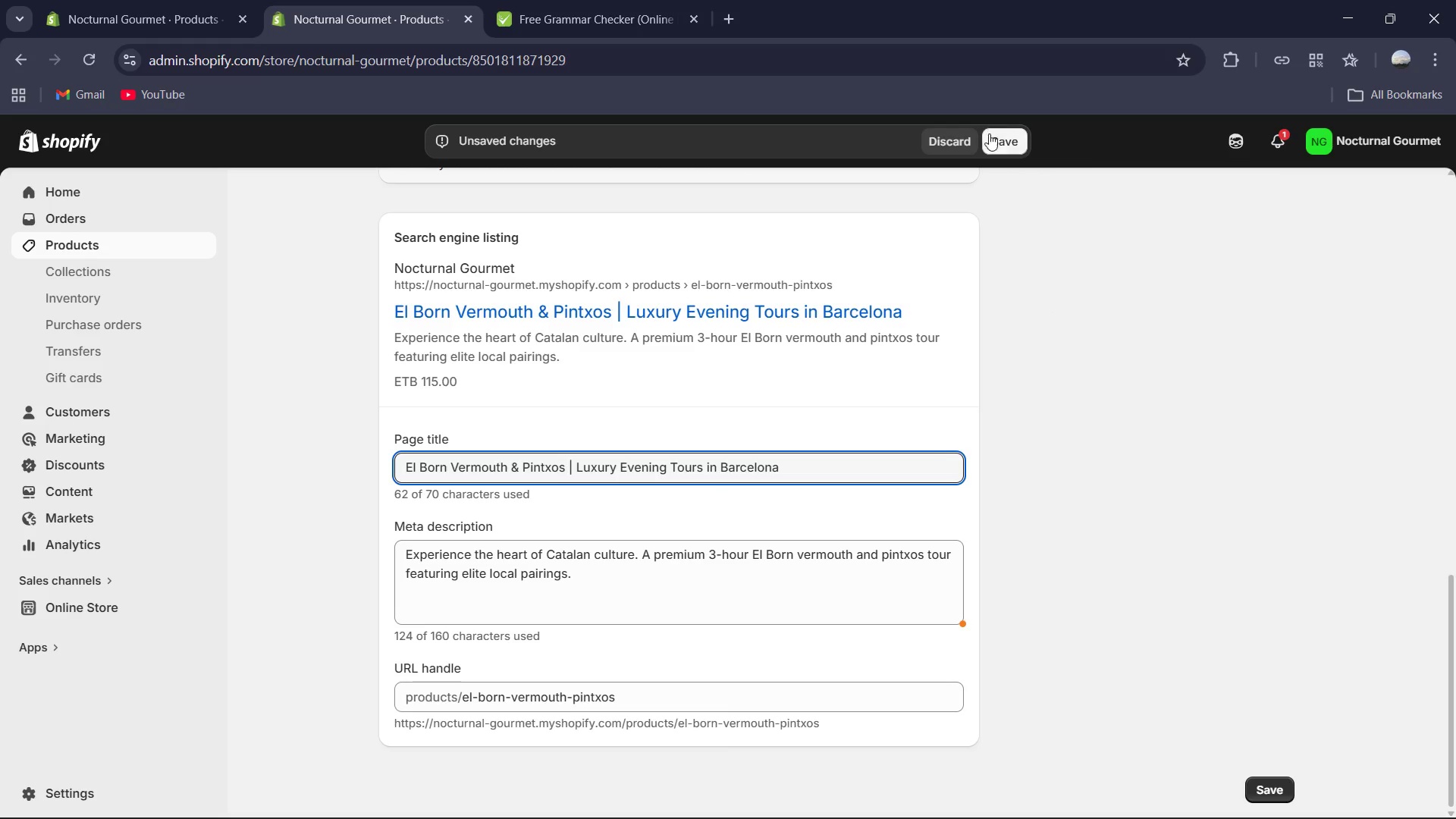 
left_click([991, 139])
 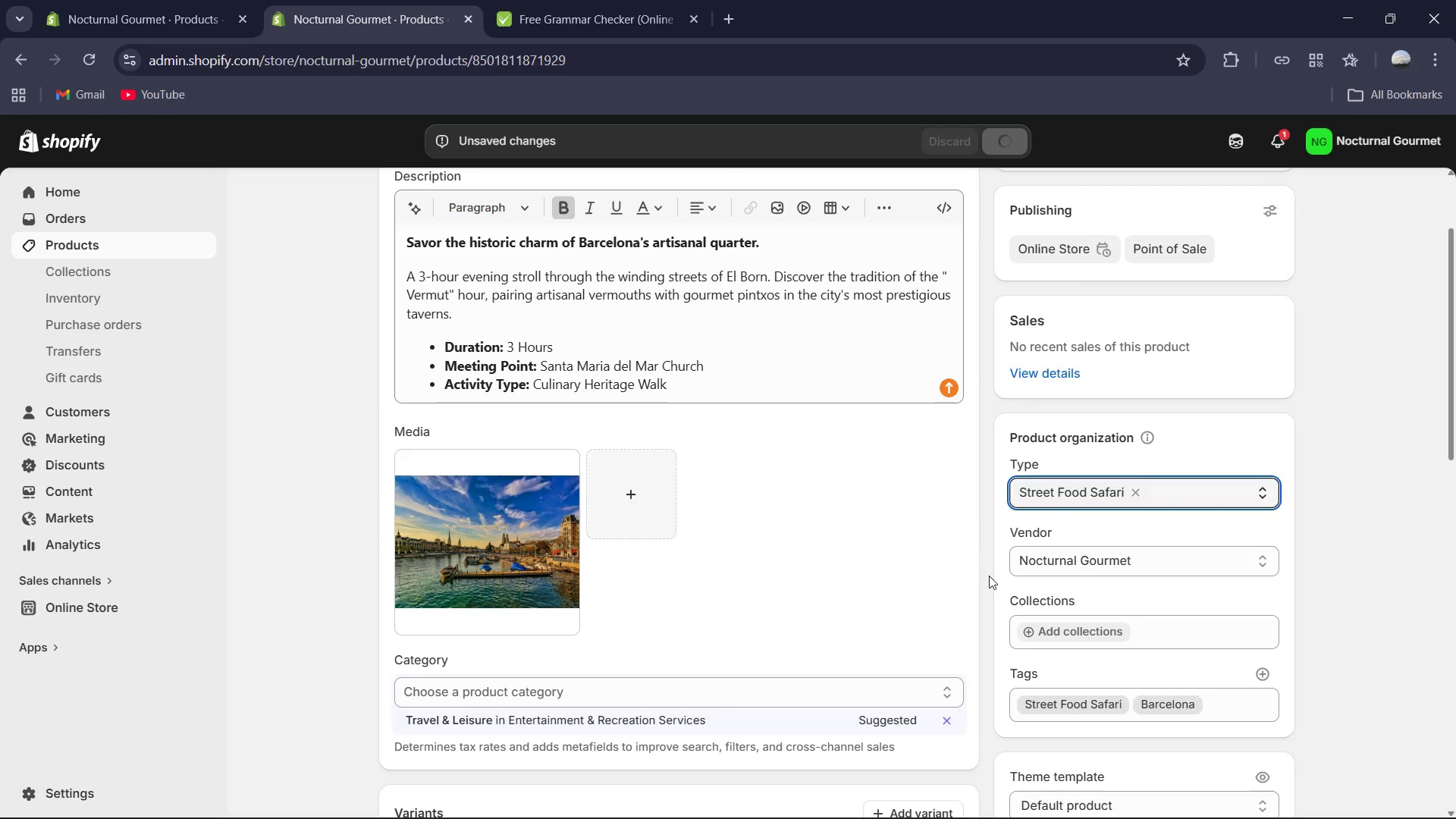 
wait(6.31)
 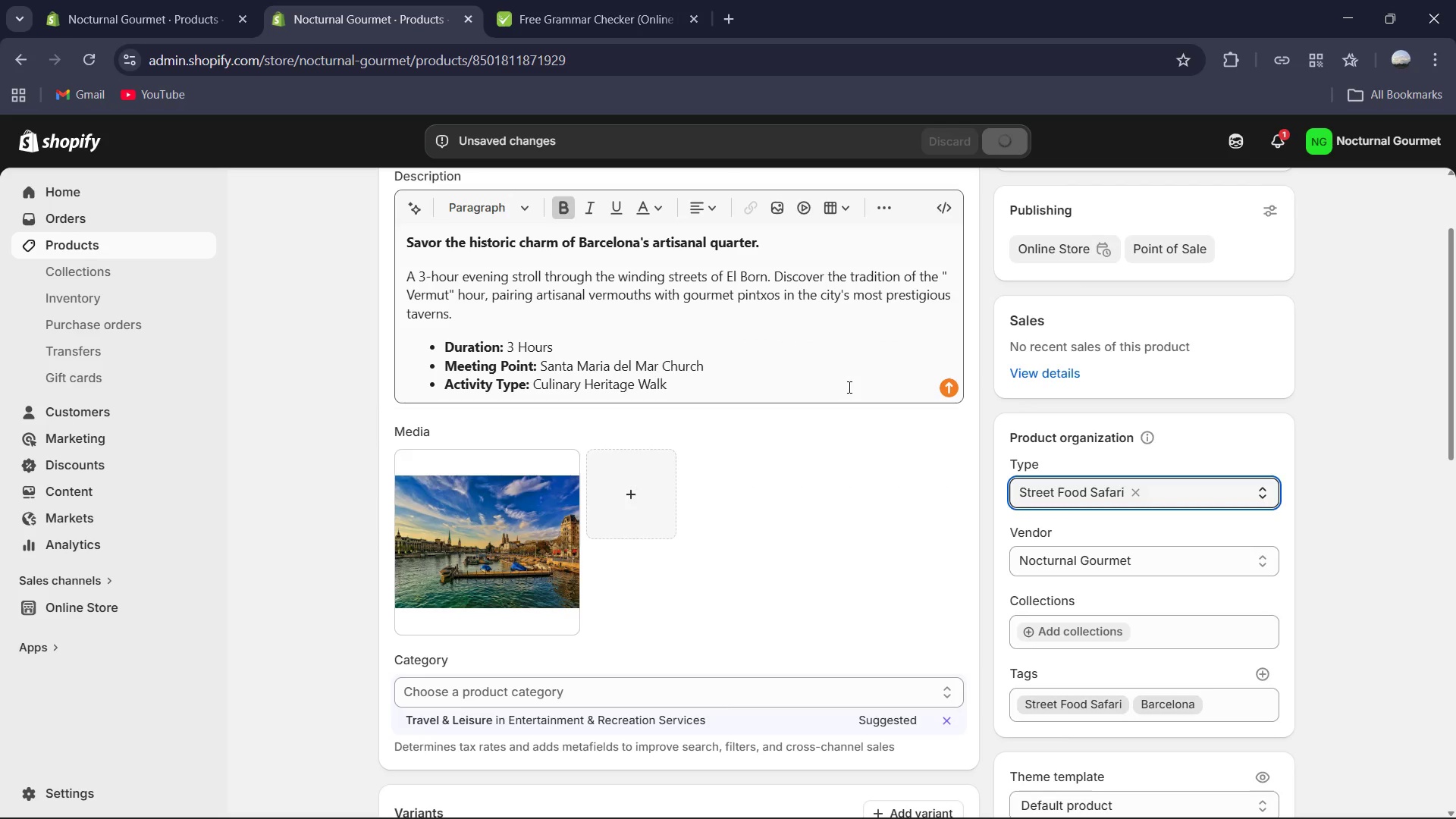 
scroll: coordinate [879, 640], scroll_direction: down, amount: 4.0
 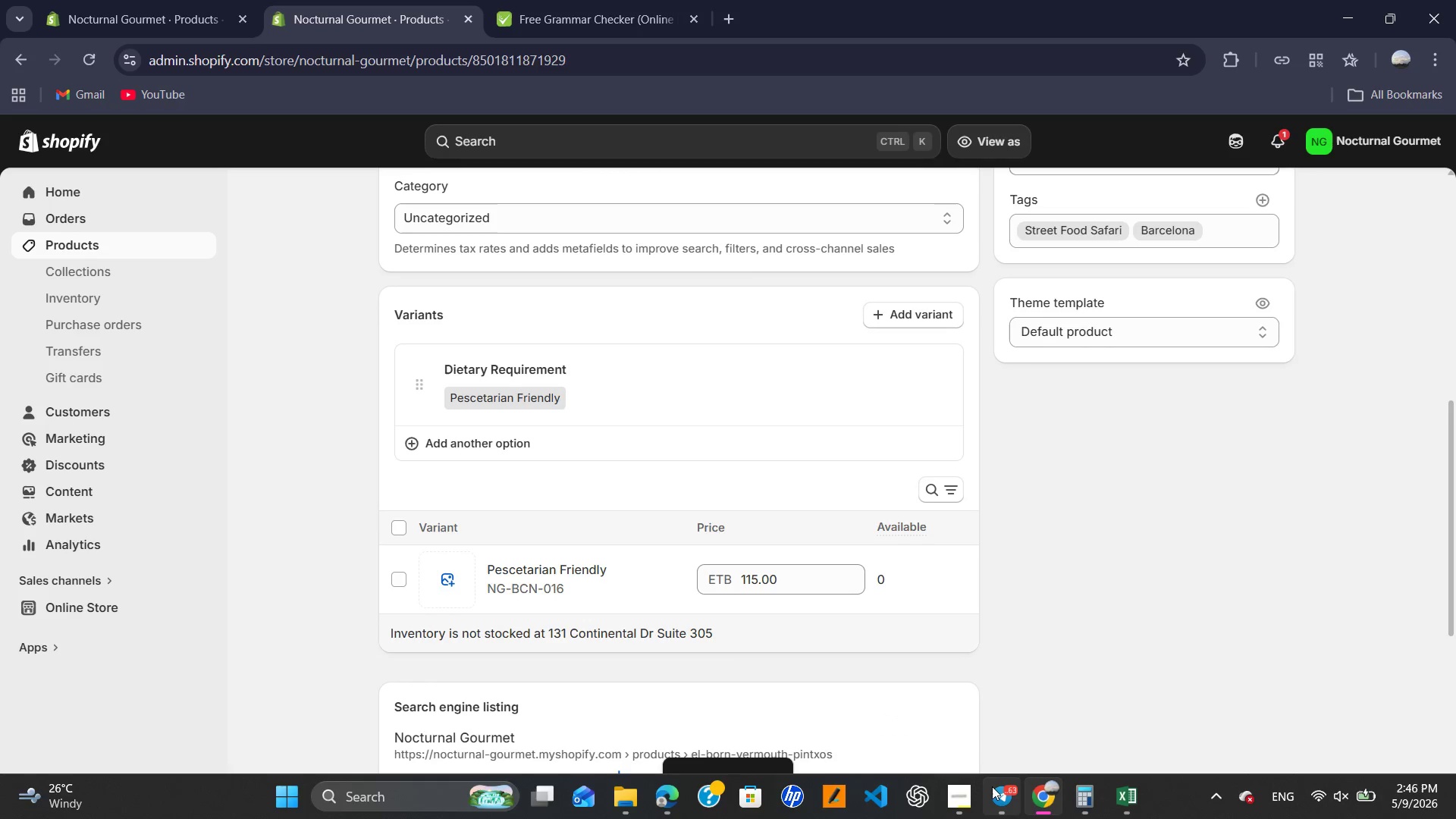 
left_click([971, 781])